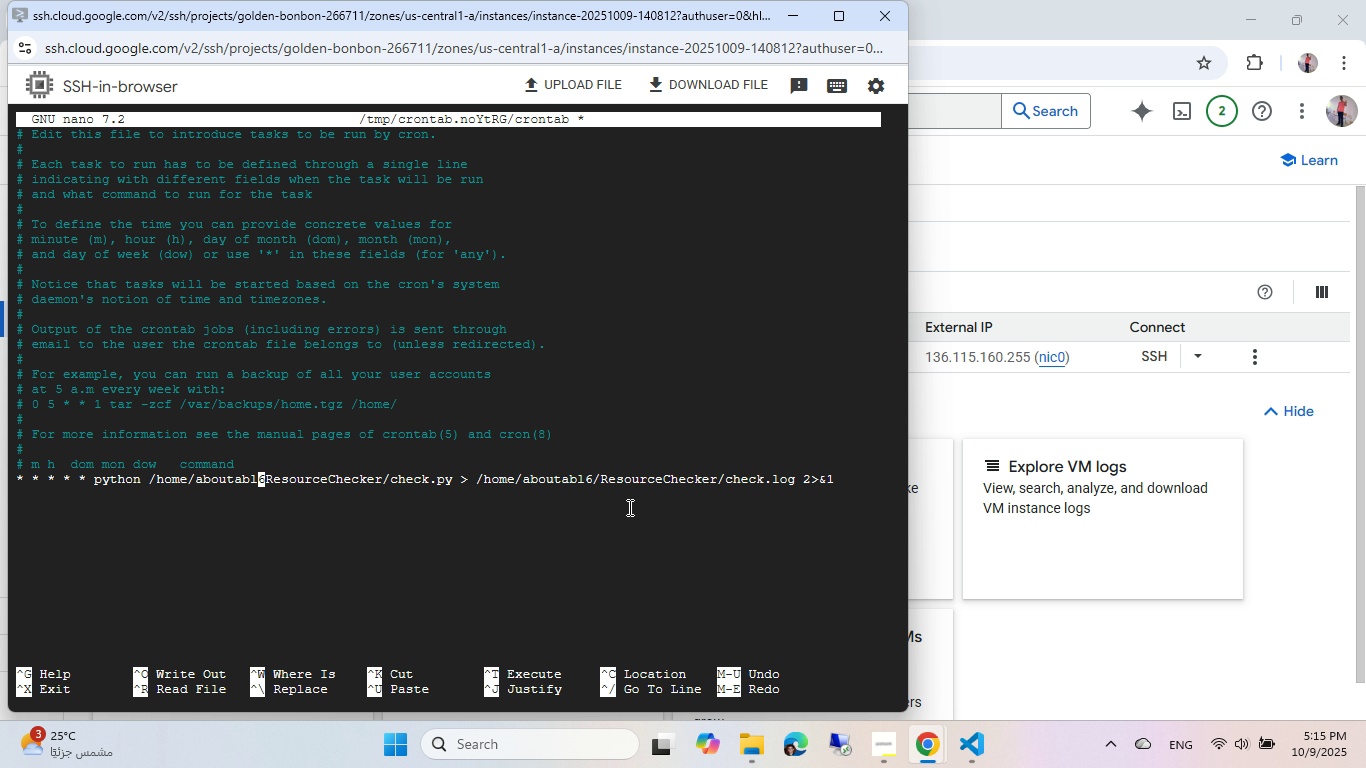 
key(ArrowRight)
 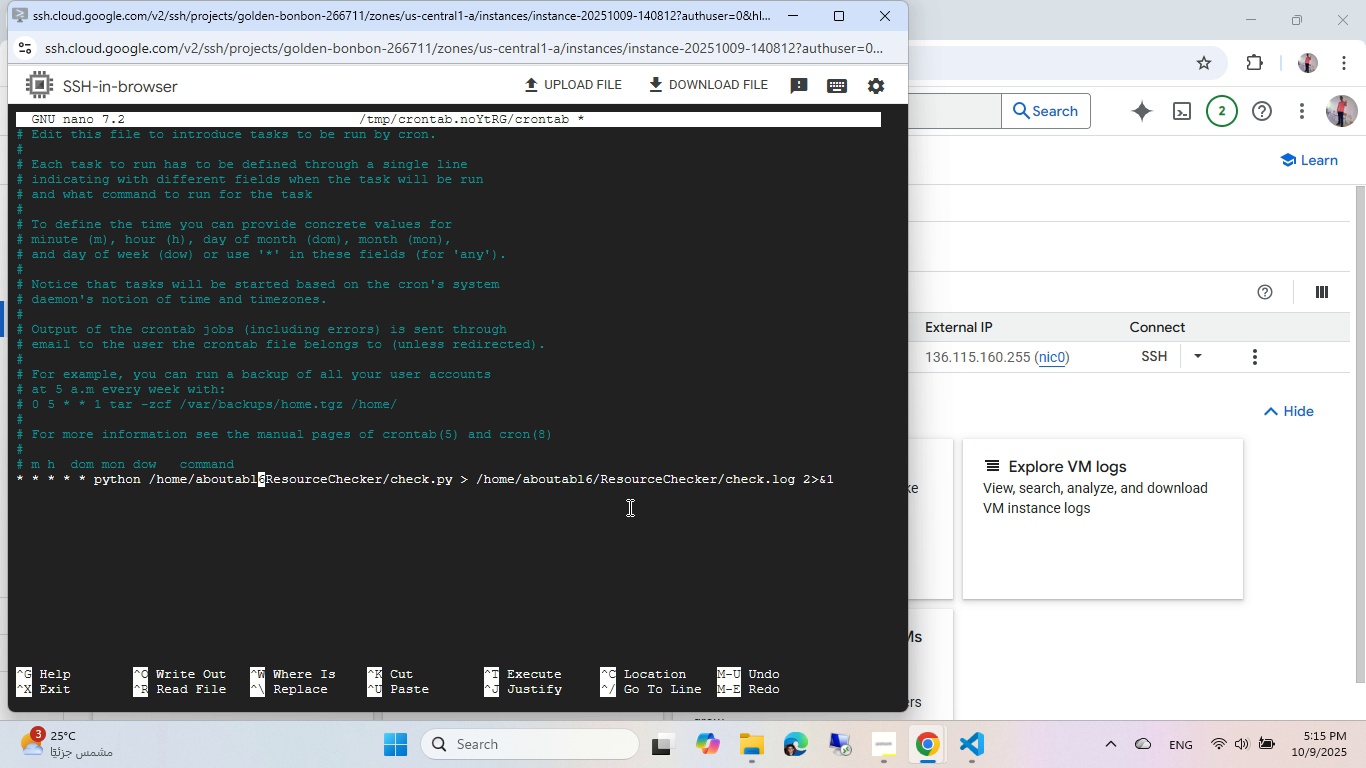 
key(ArrowRight)
 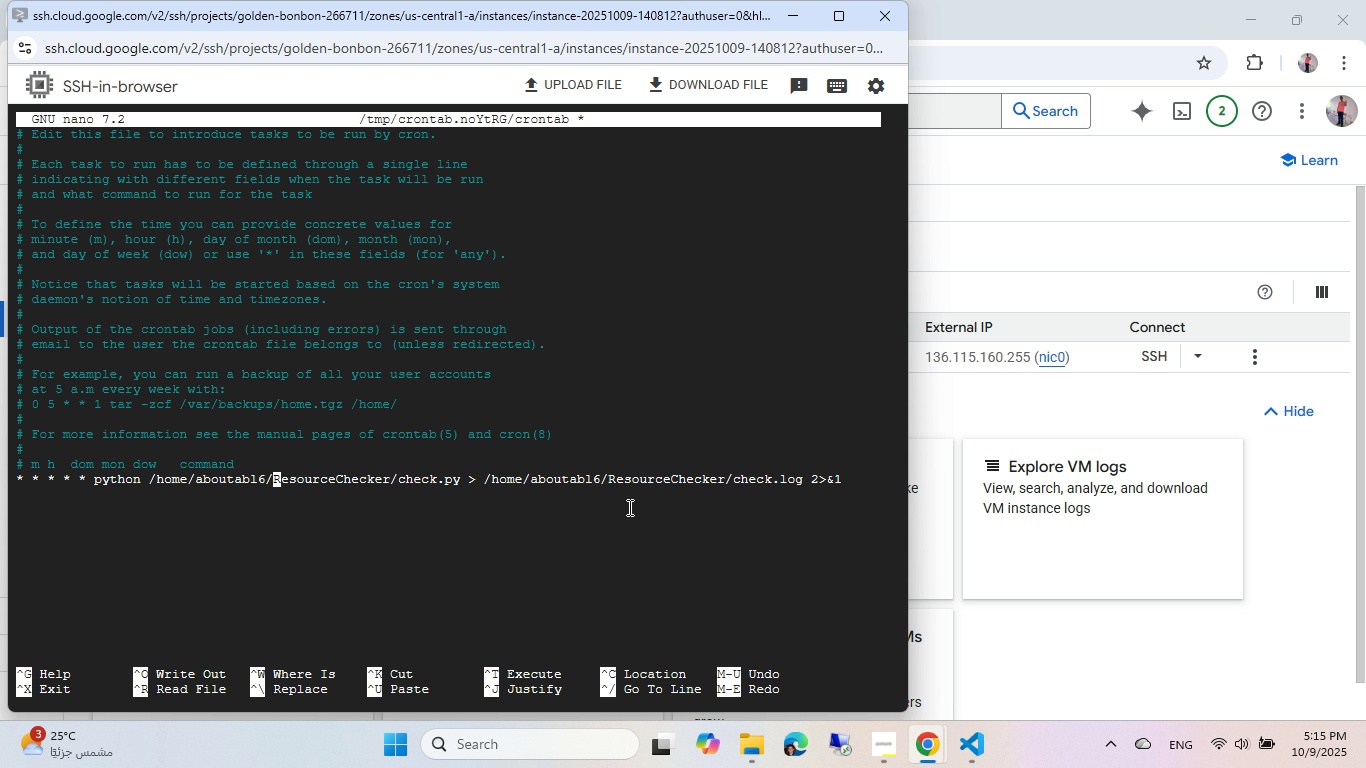 
key(Slash)
 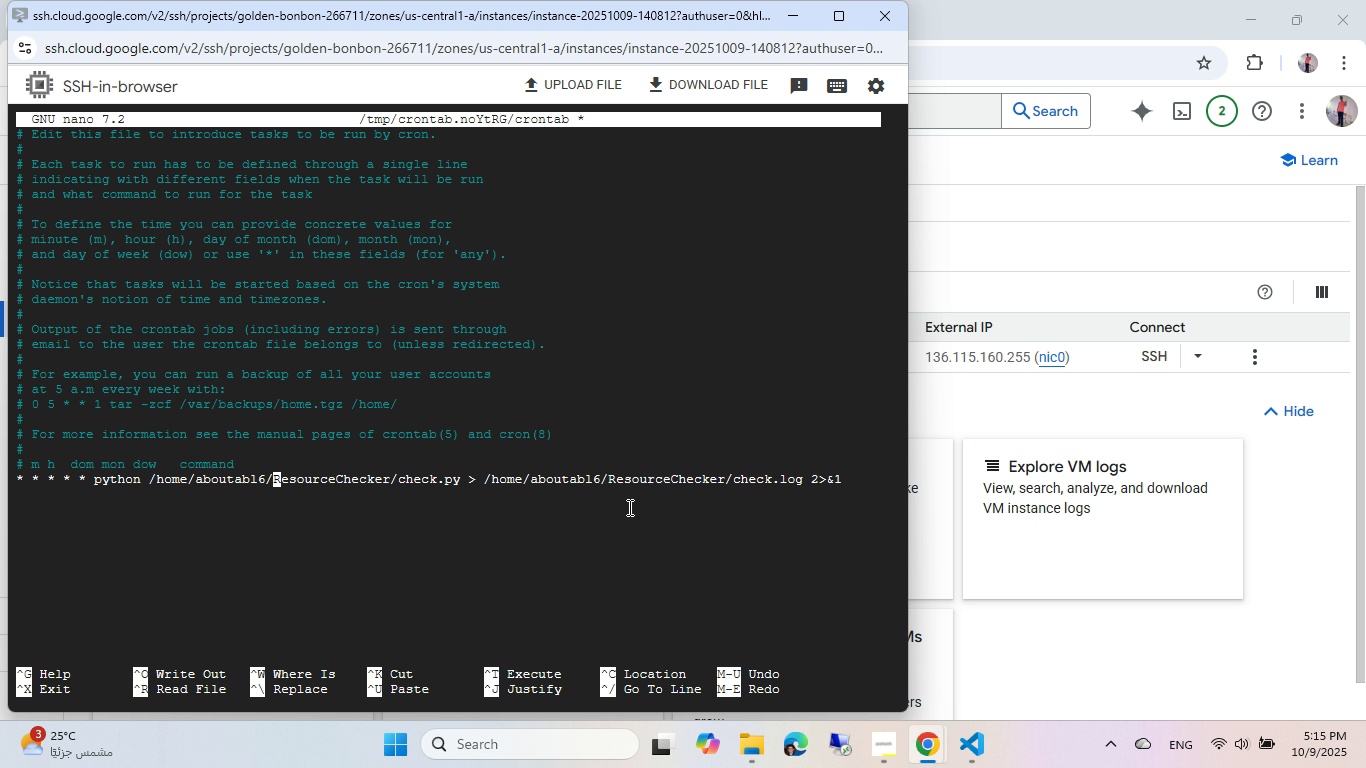 
key(Control+X)
 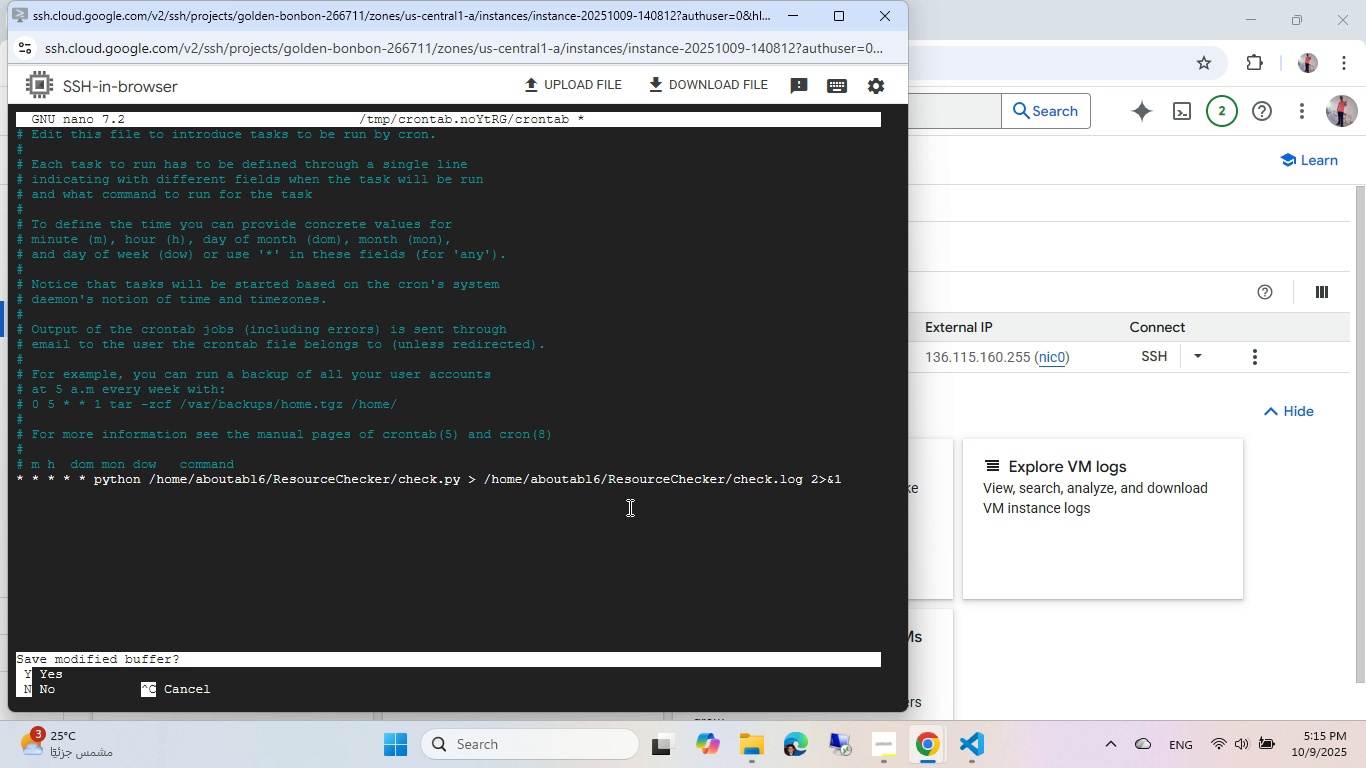 
key(Enter)
 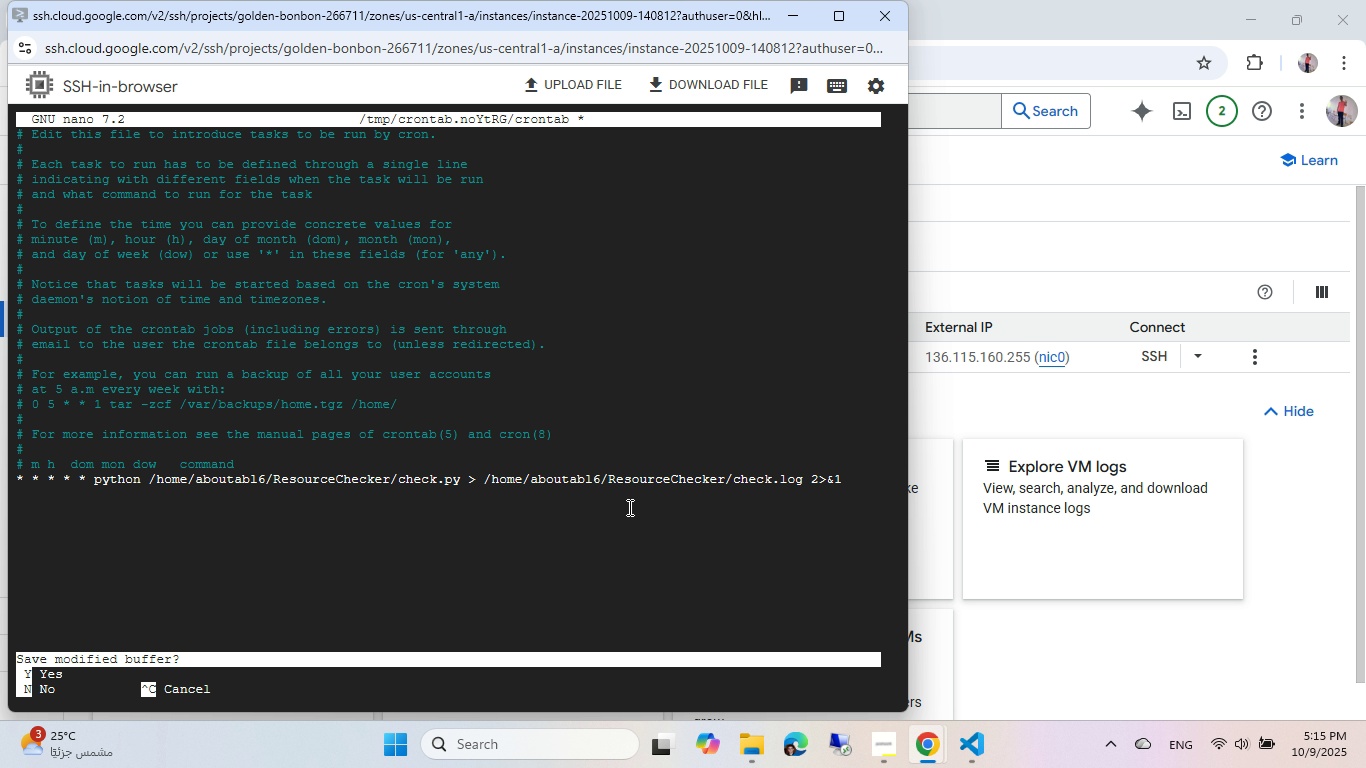 
key(Y)
 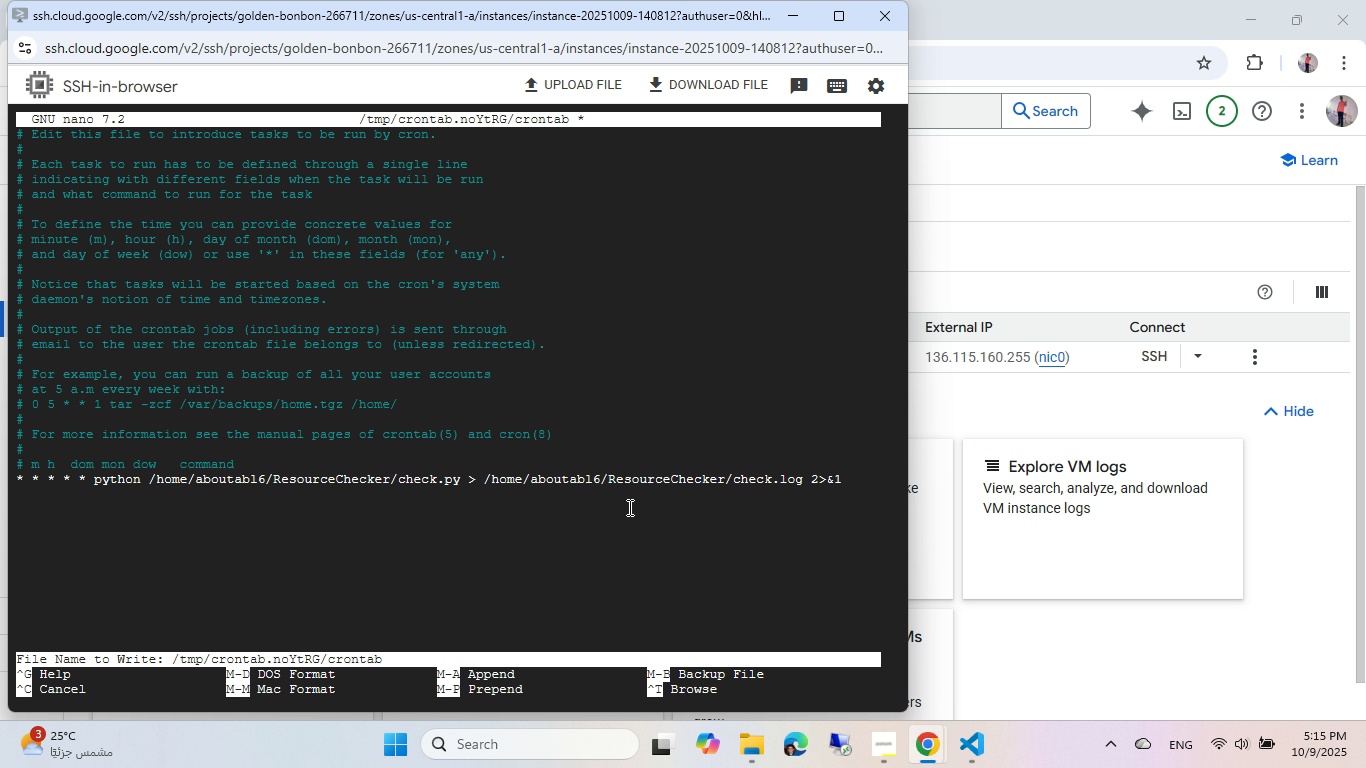 
key(Enter)
 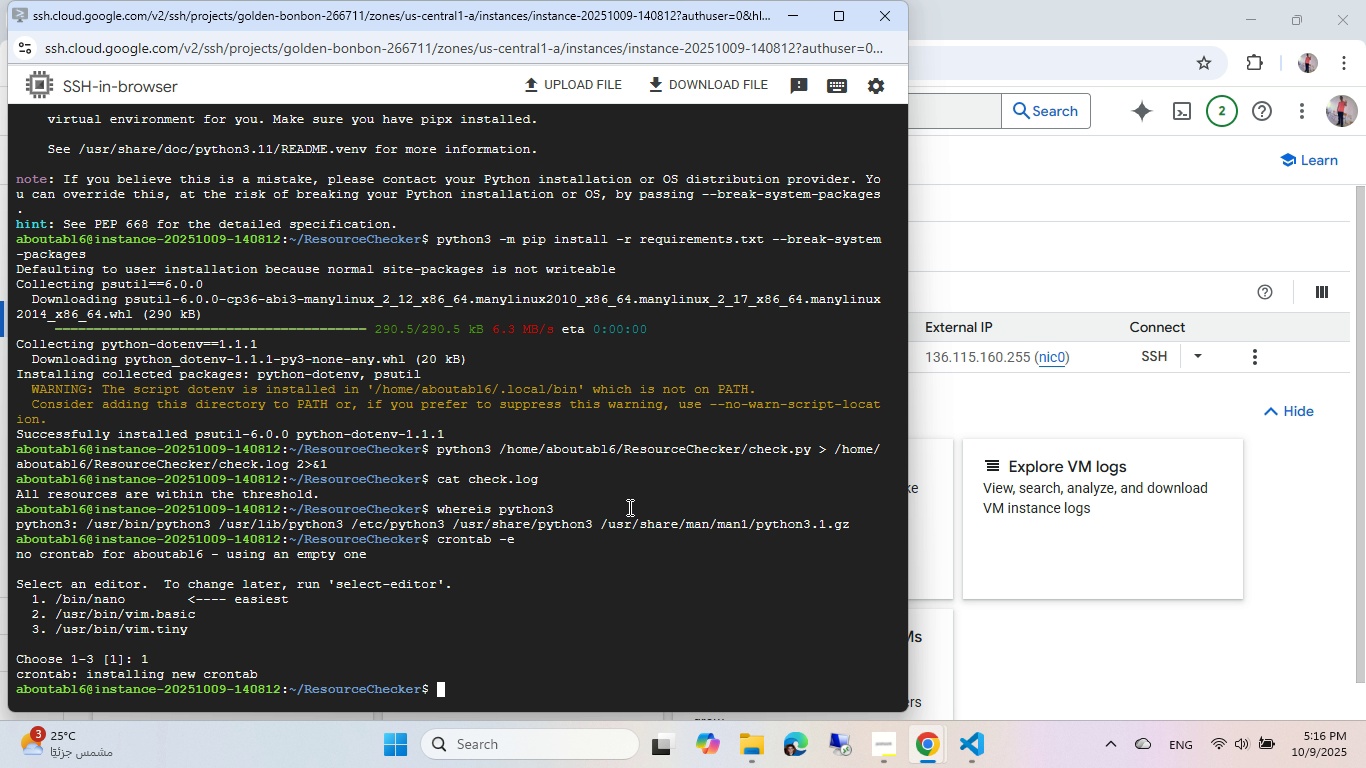 
wait(53.04)
 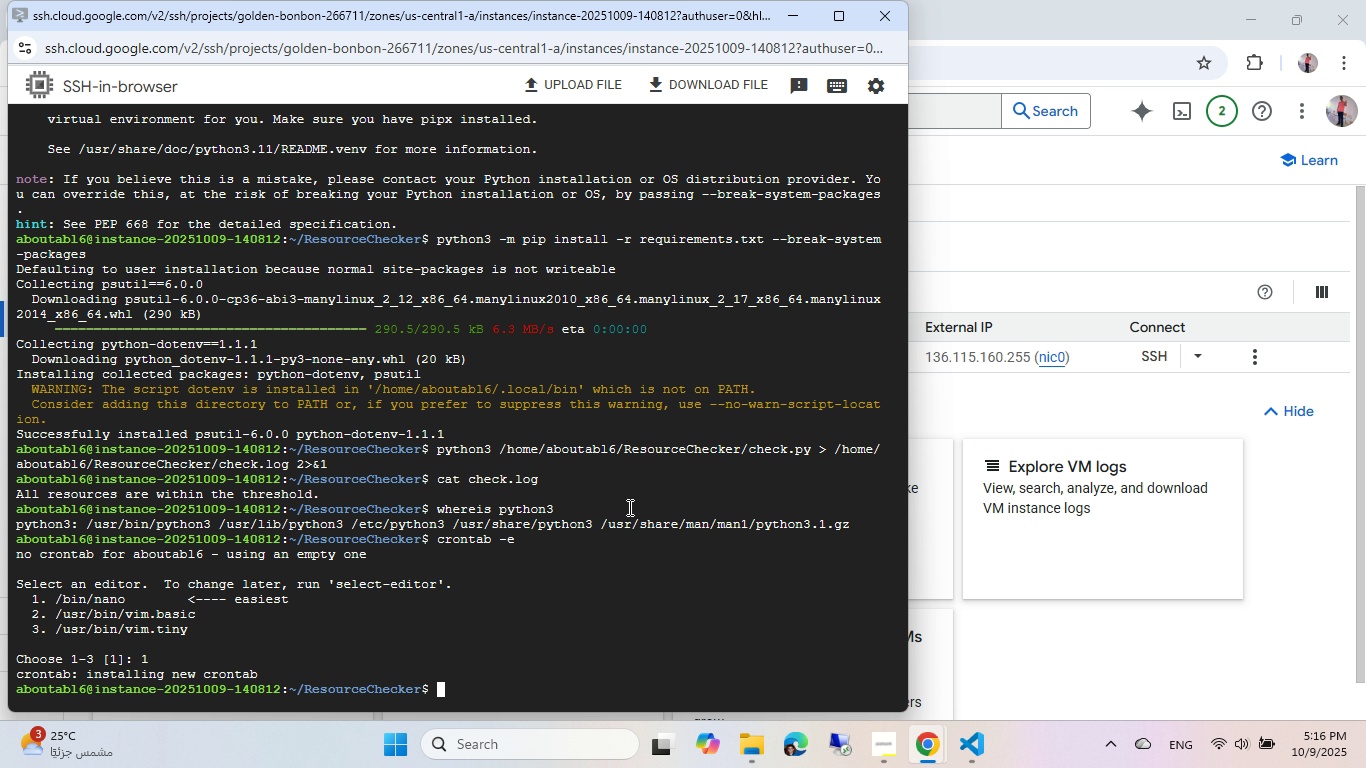 
type(car che)
key(Tab)
type(l)
key(Tab)
 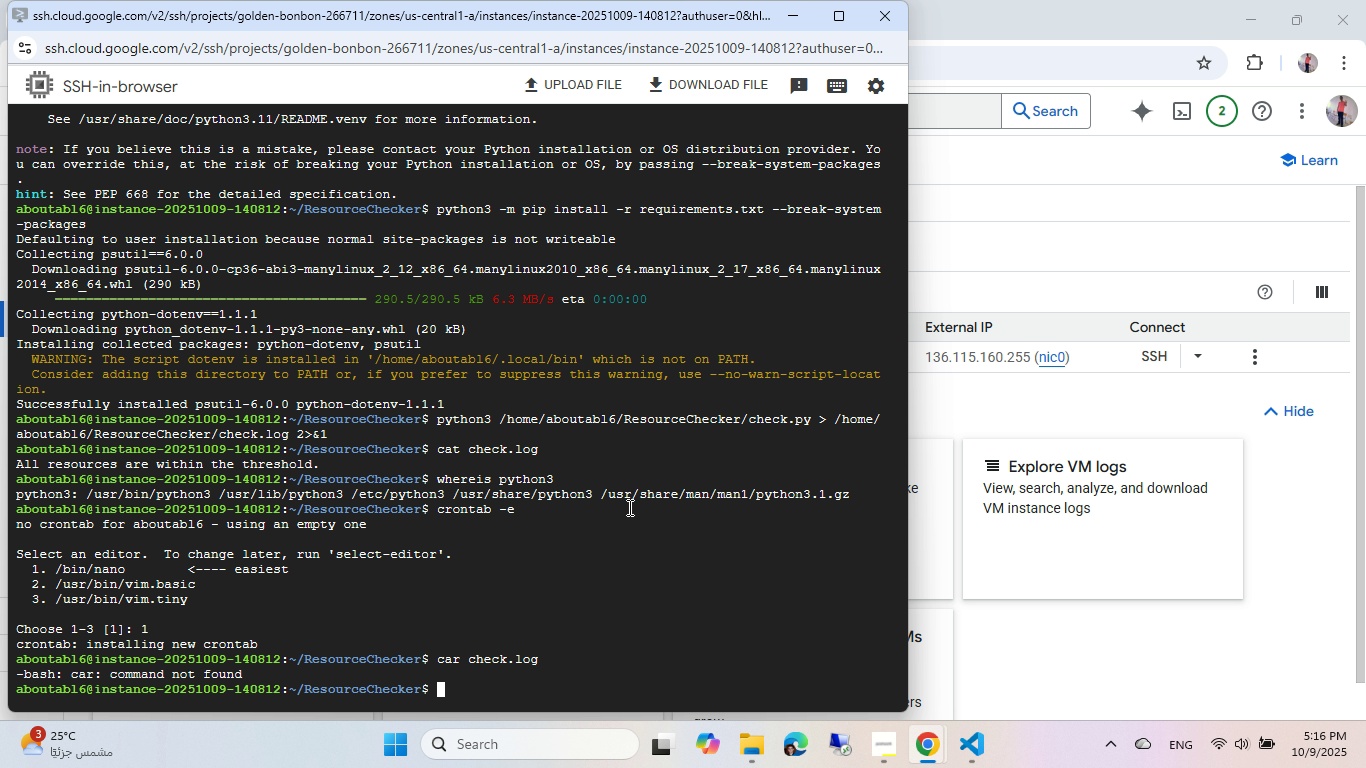 
key(Enter)
 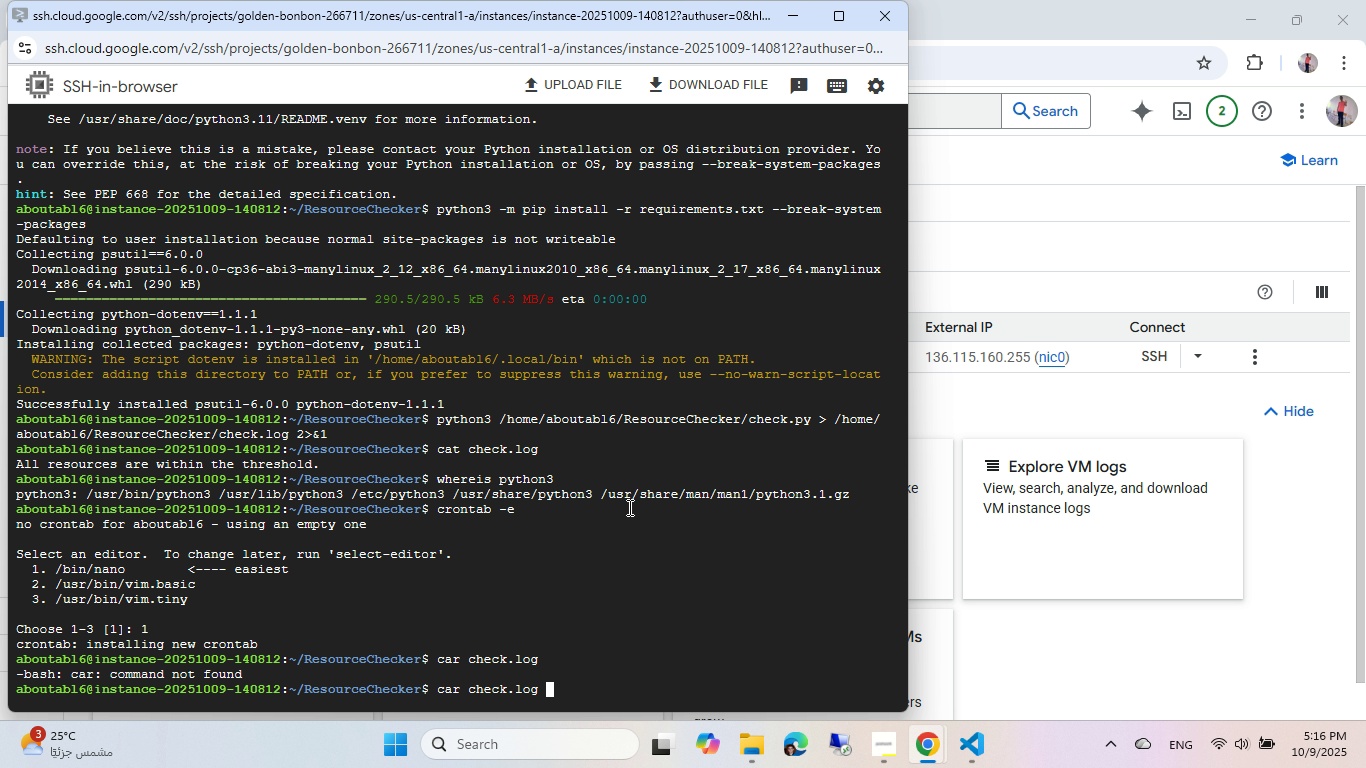 
key(ArrowUp)
 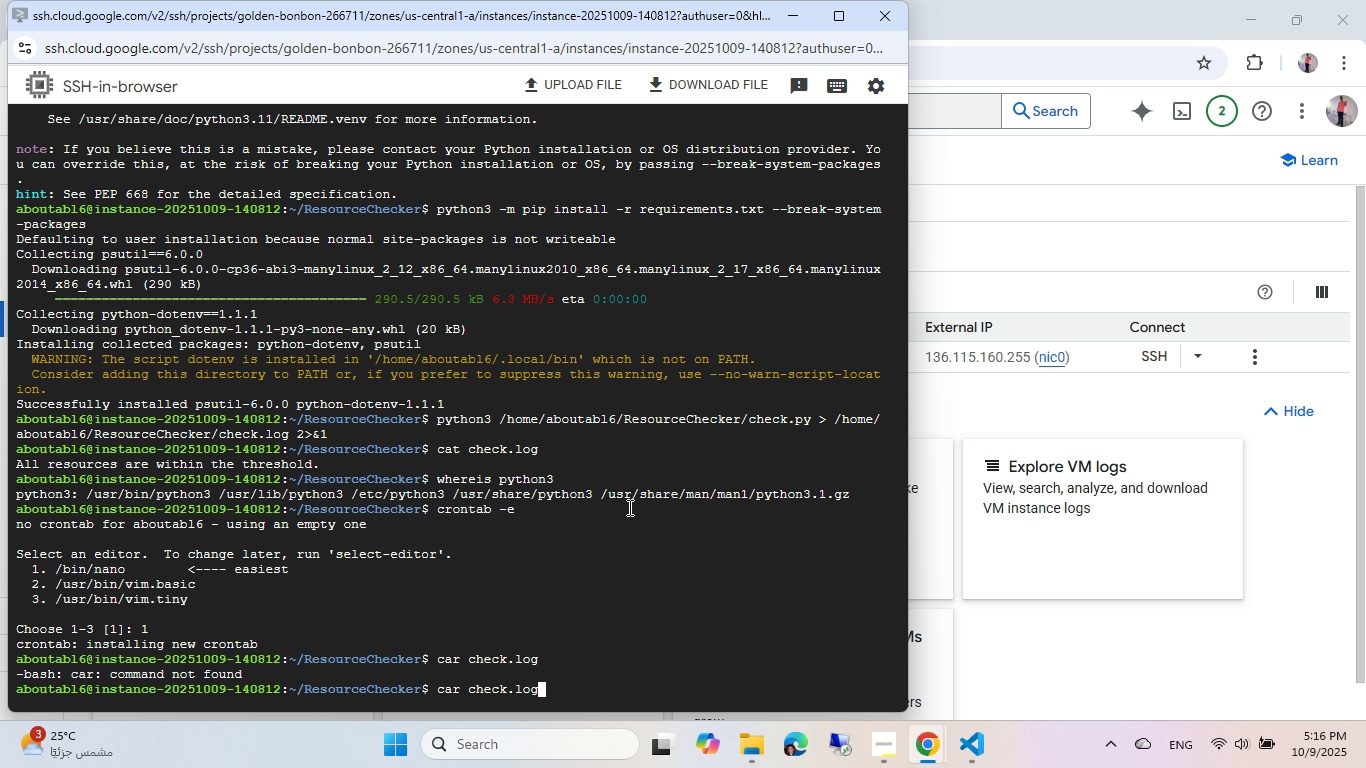 
hold_key(key=ArrowLeft, duration=0.82)
 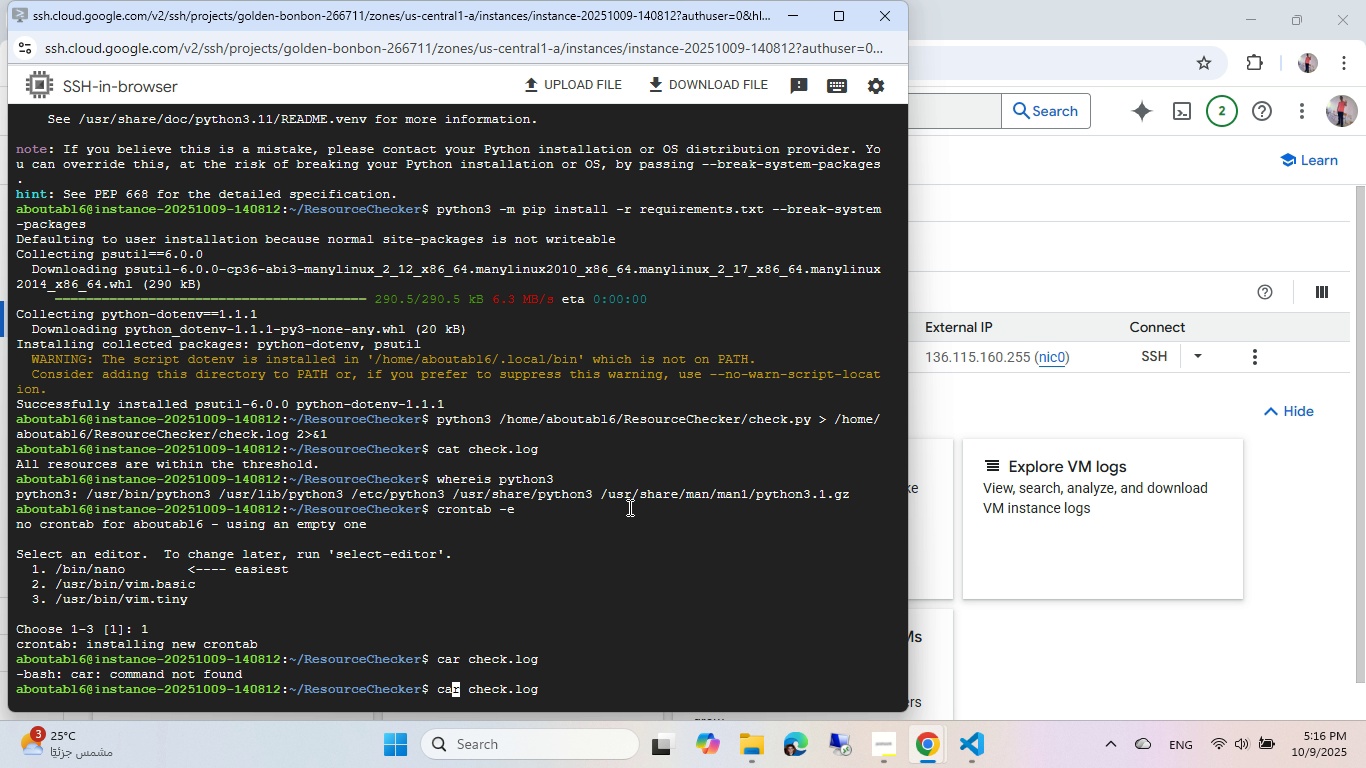 
key(ArrowLeft)
 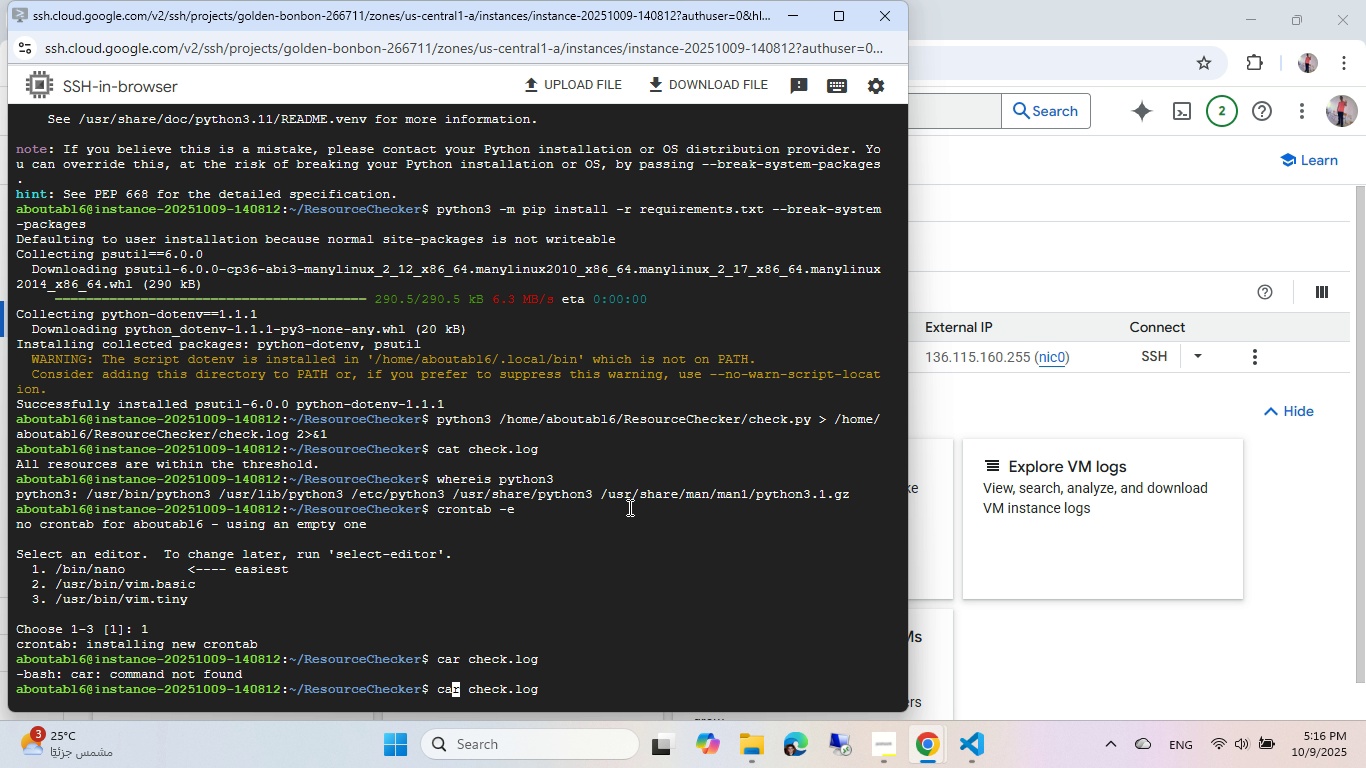 
key(ArrowLeft)
 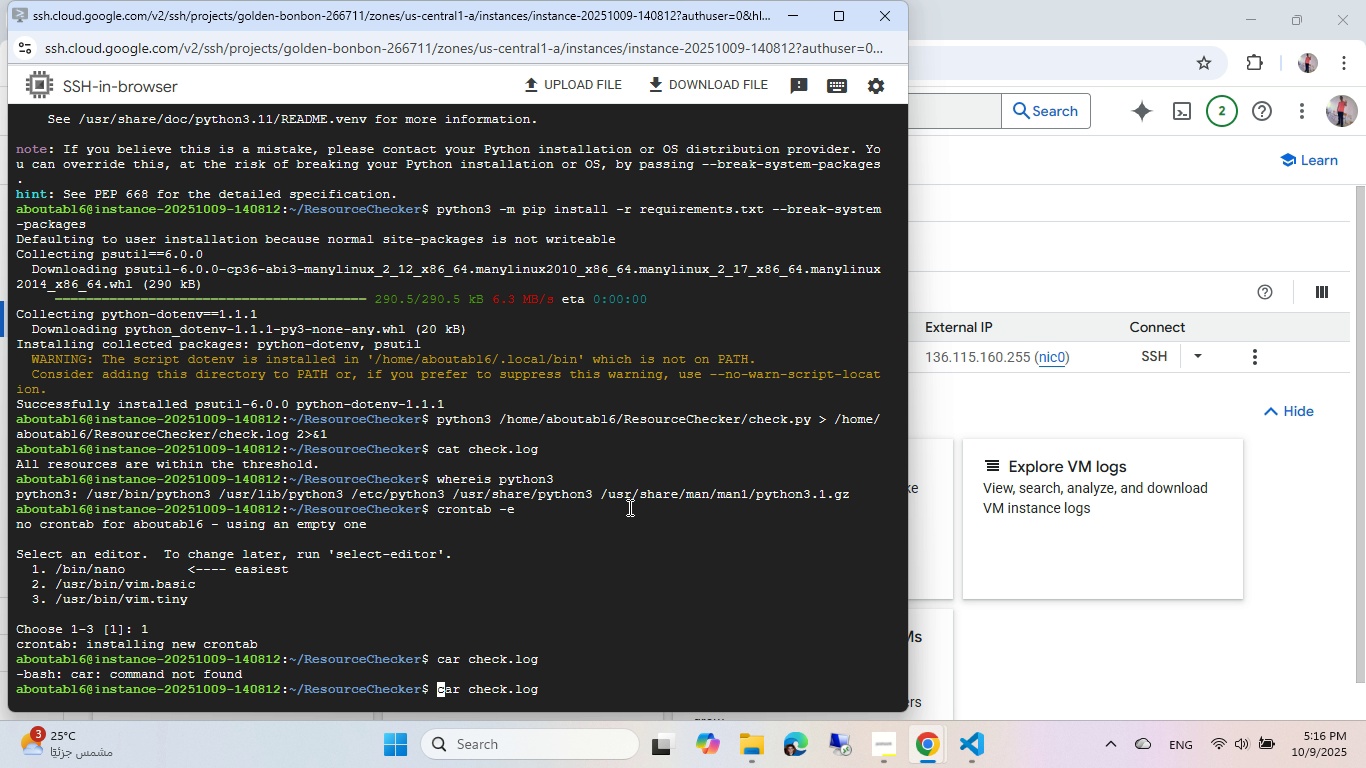 
key(ArrowLeft)
 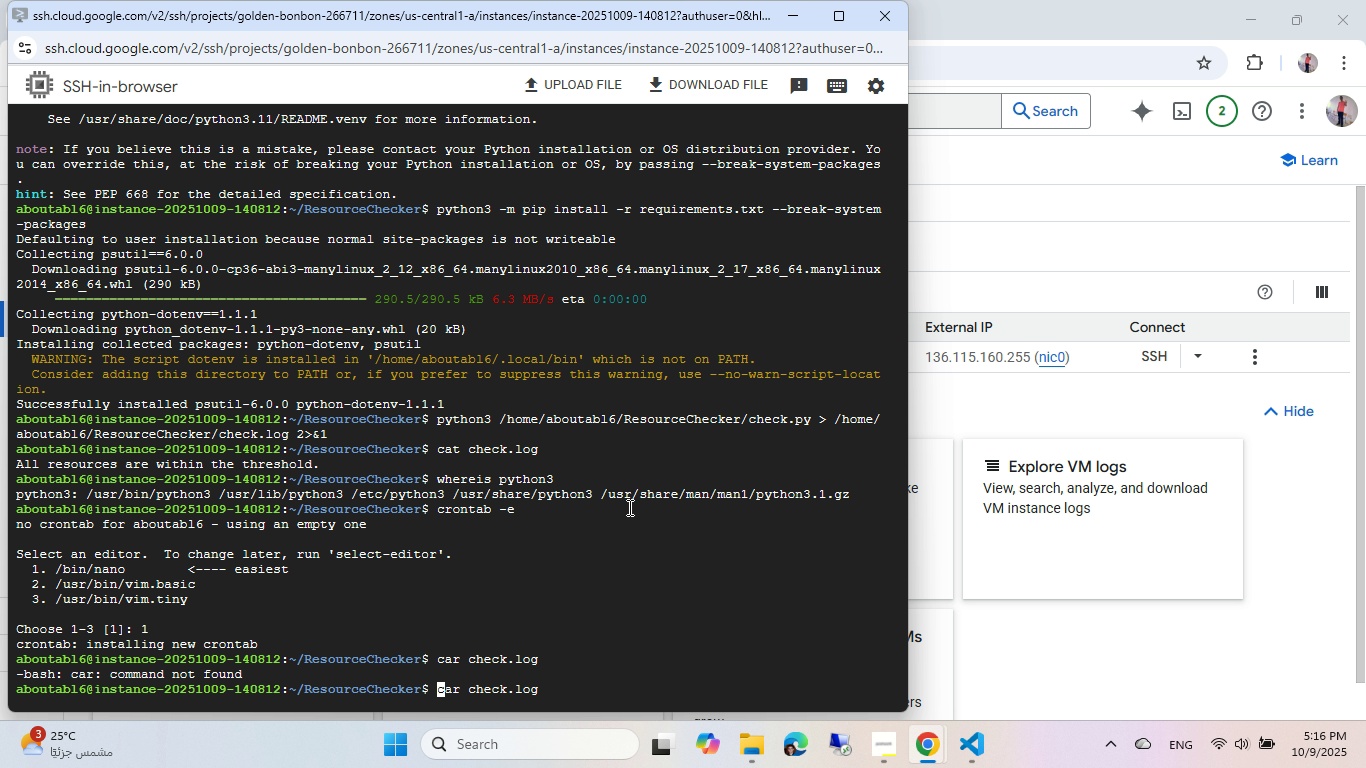 
key(ArrowRight)
 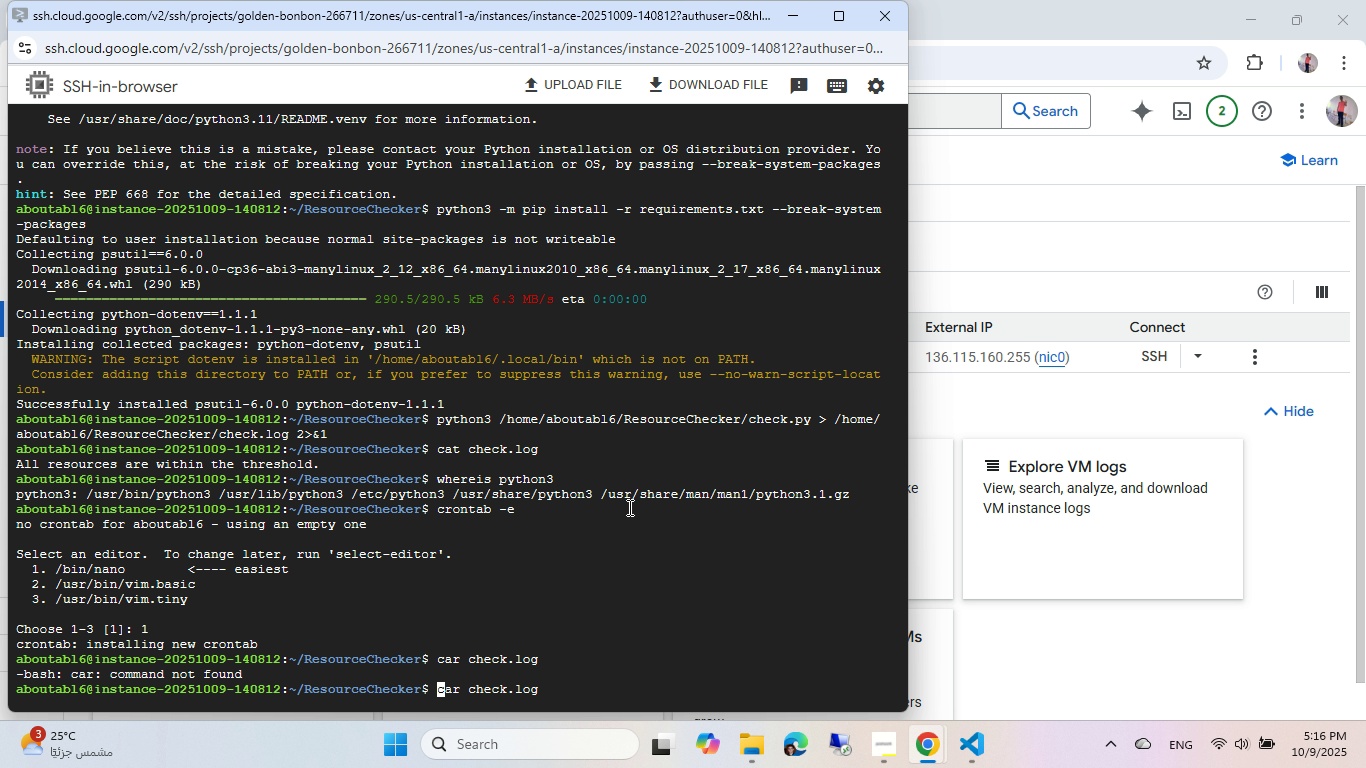 
key(ArrowRight)
 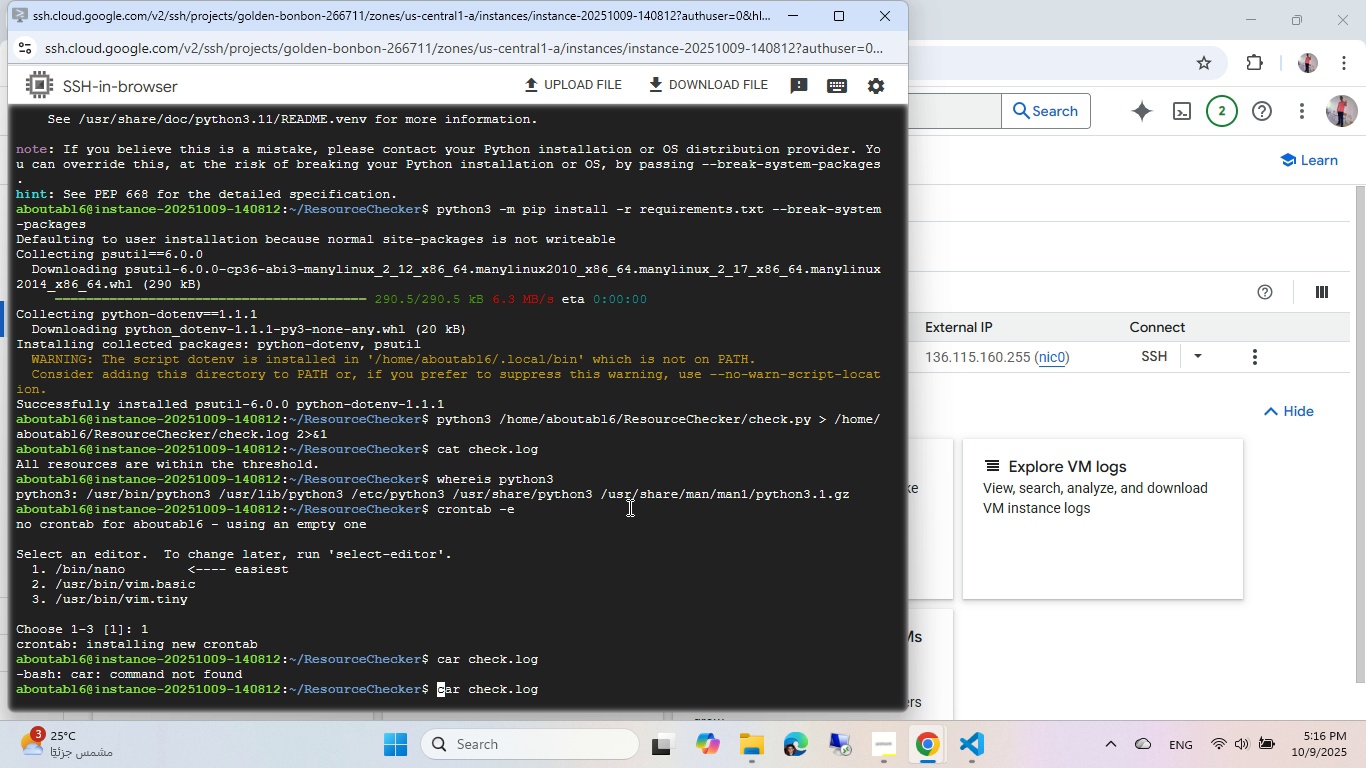 
key(ArrowRight)
 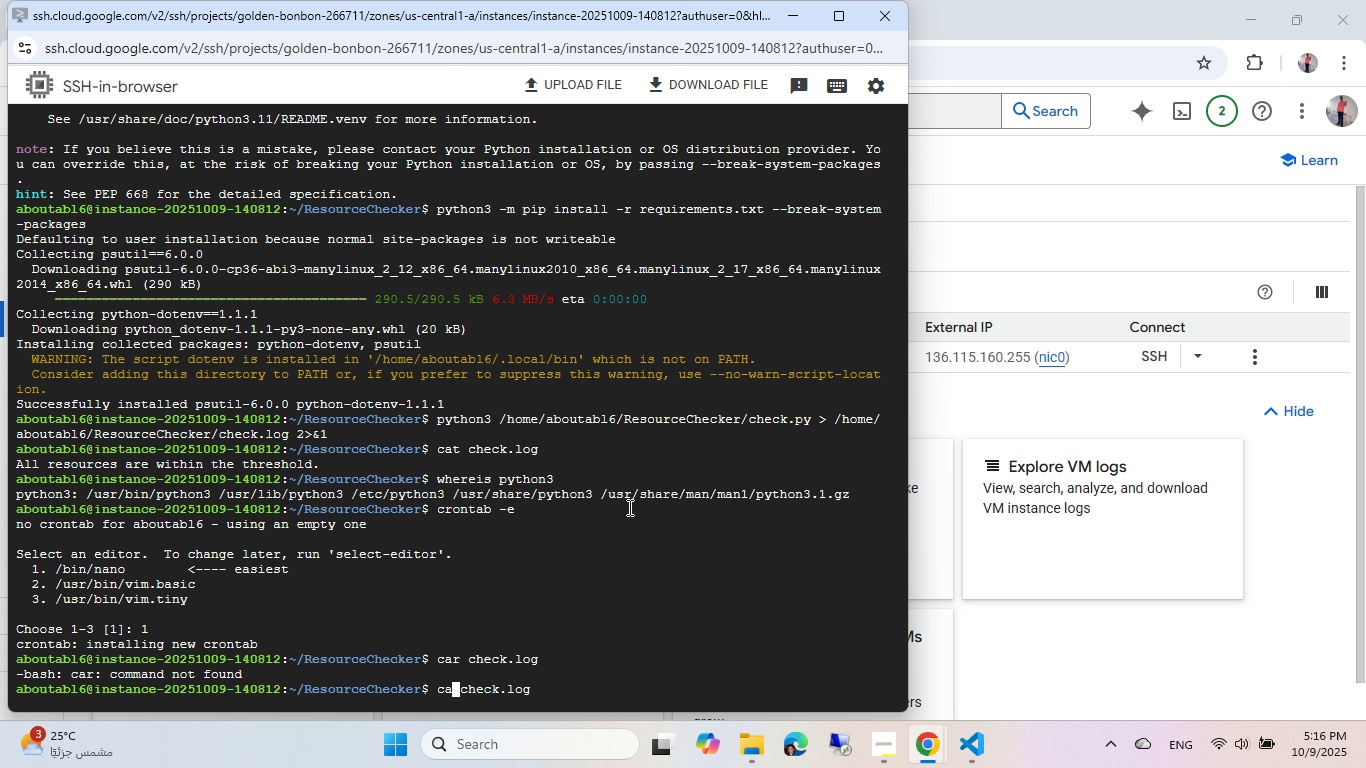 
key(Backspace)
 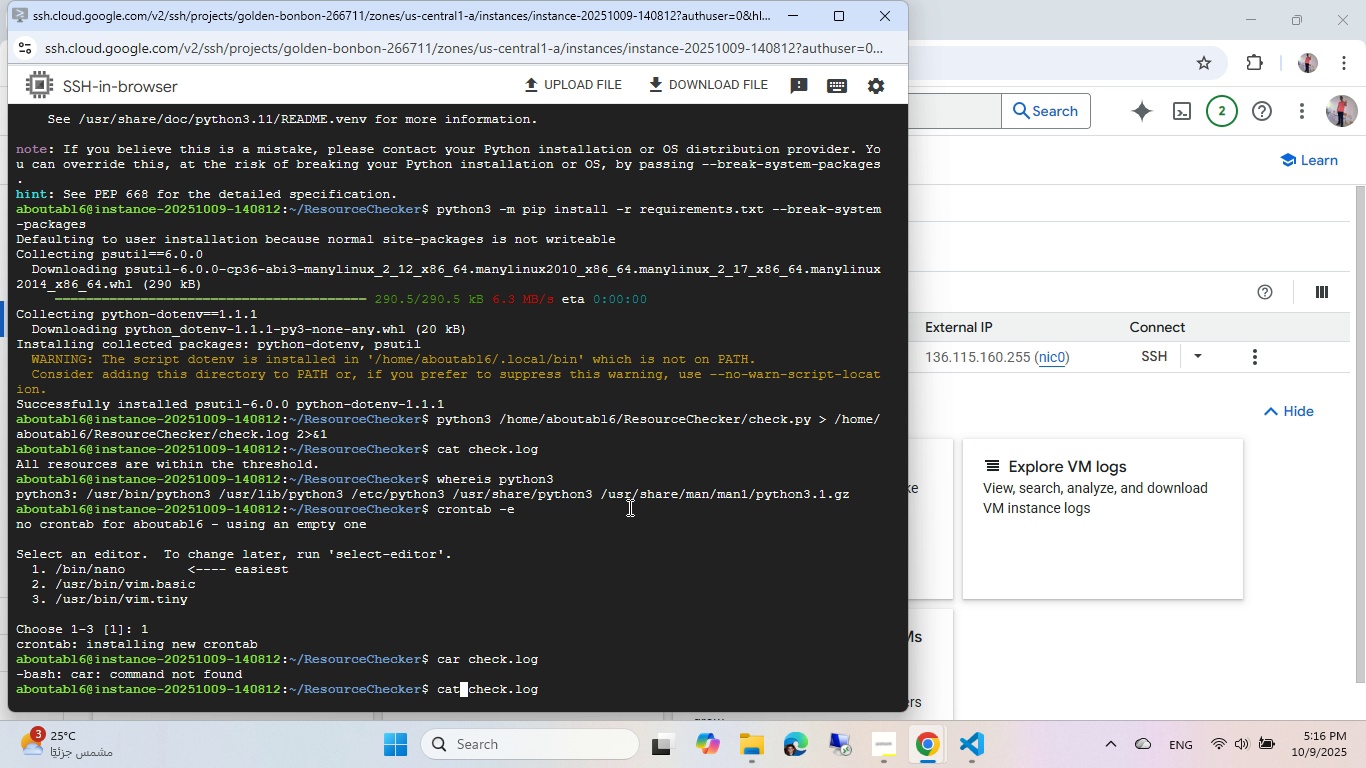 
key(T)
 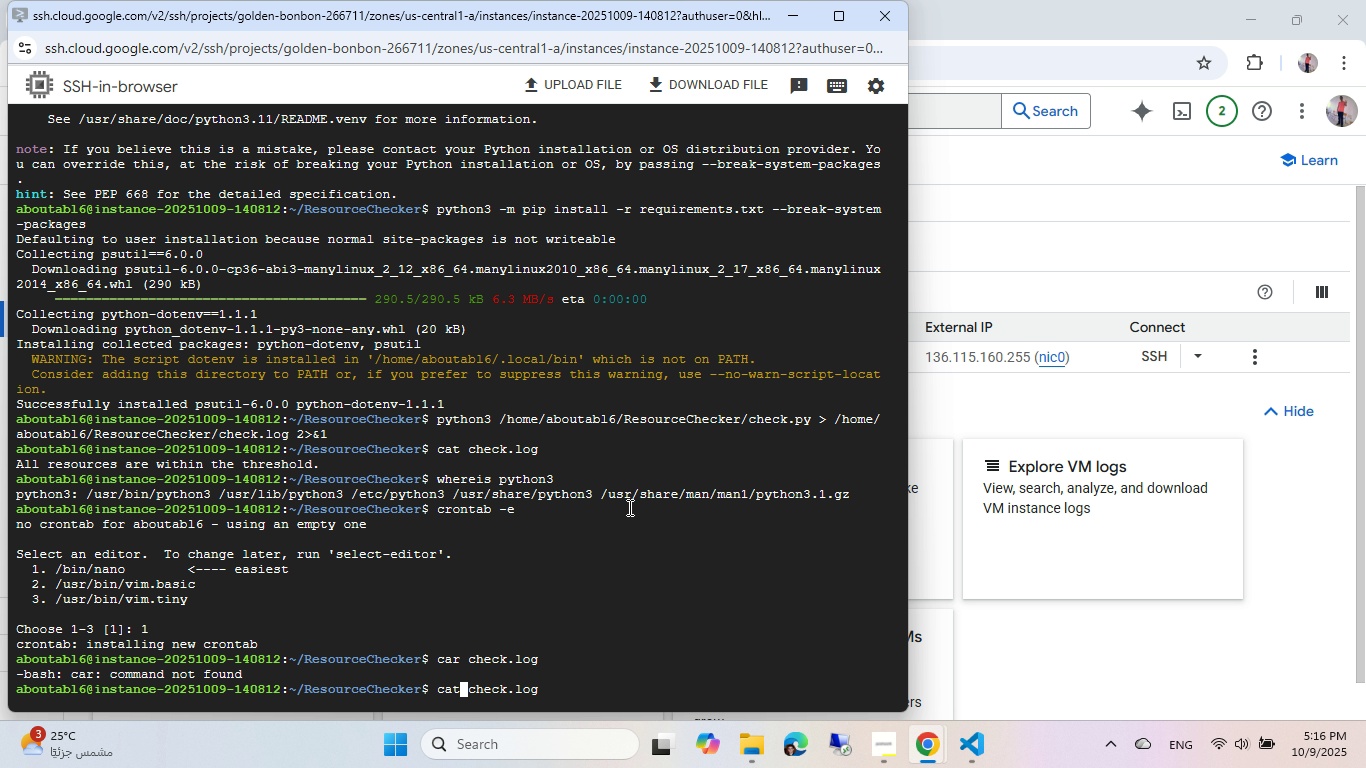 
key(Enter)
 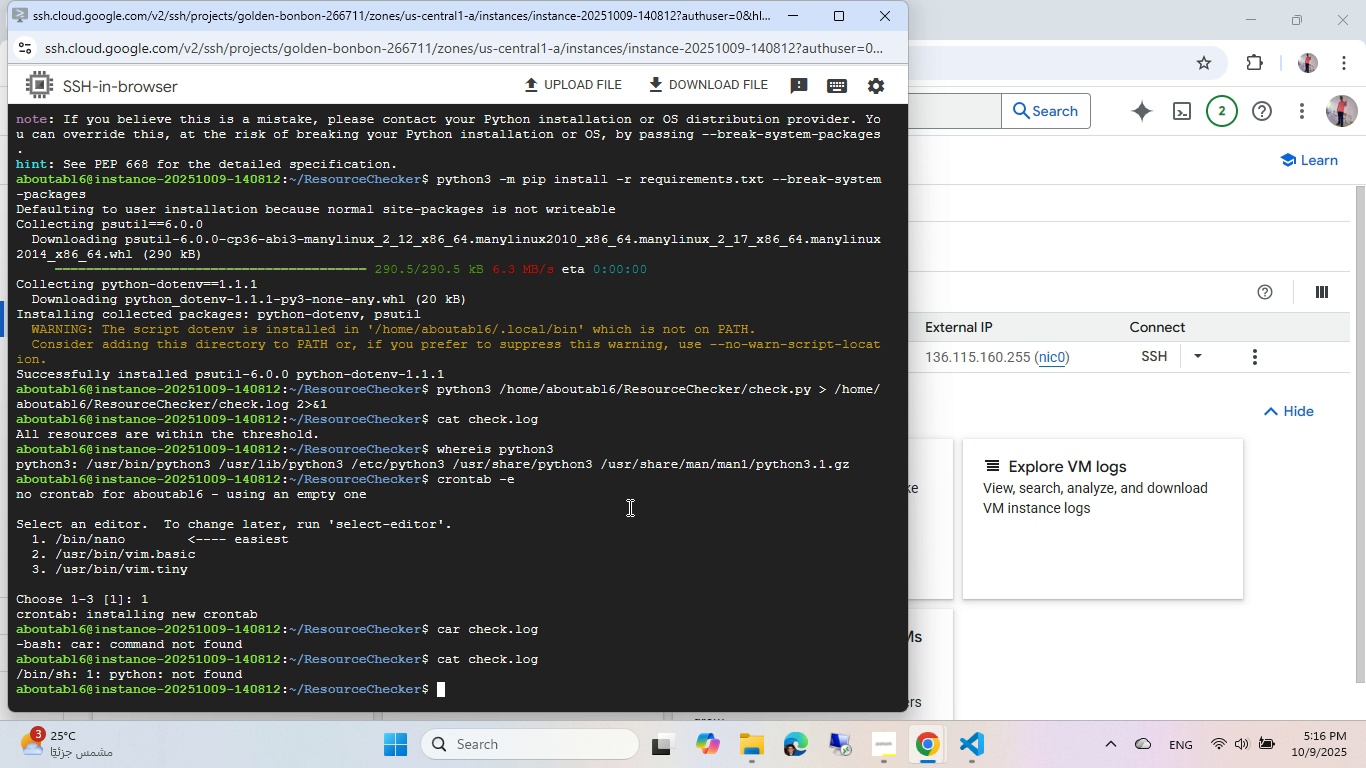 
key(ArrowUp)
 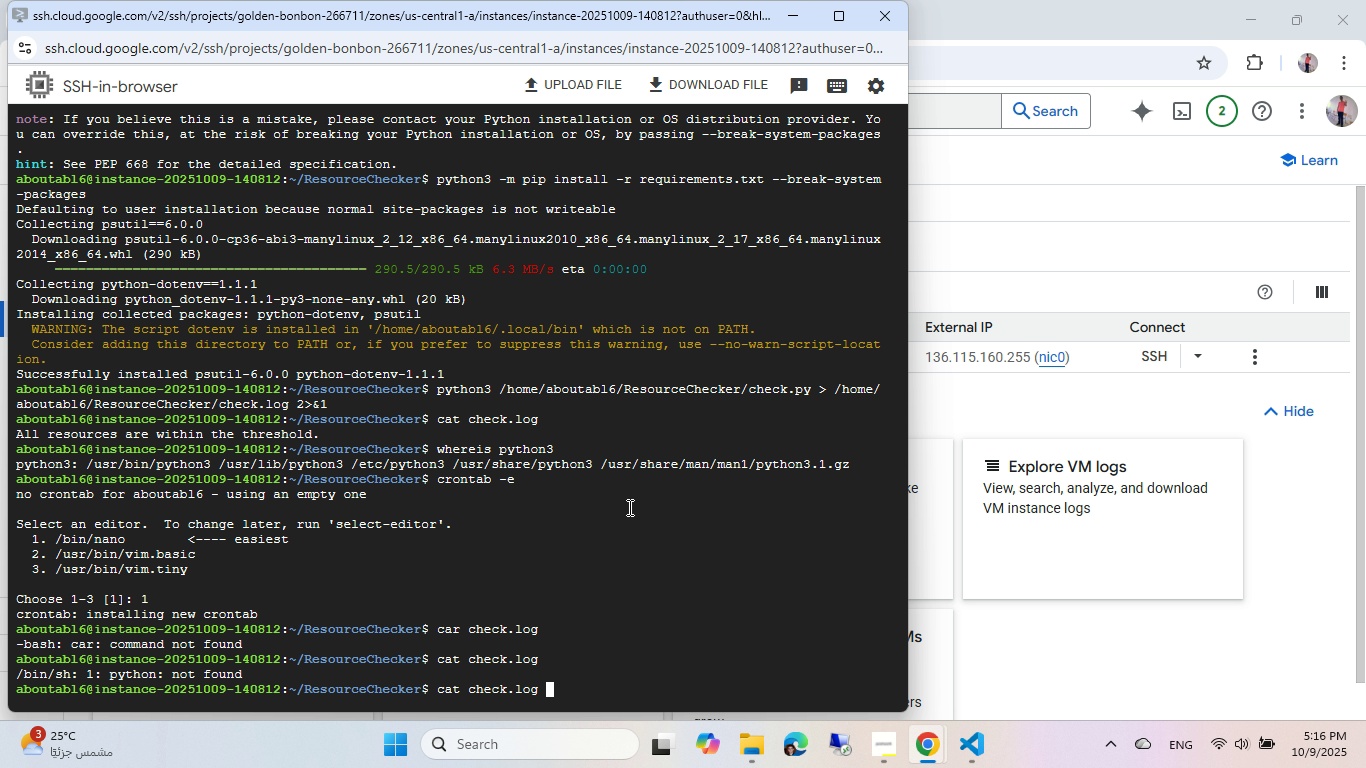 
key(ArrowUp)
 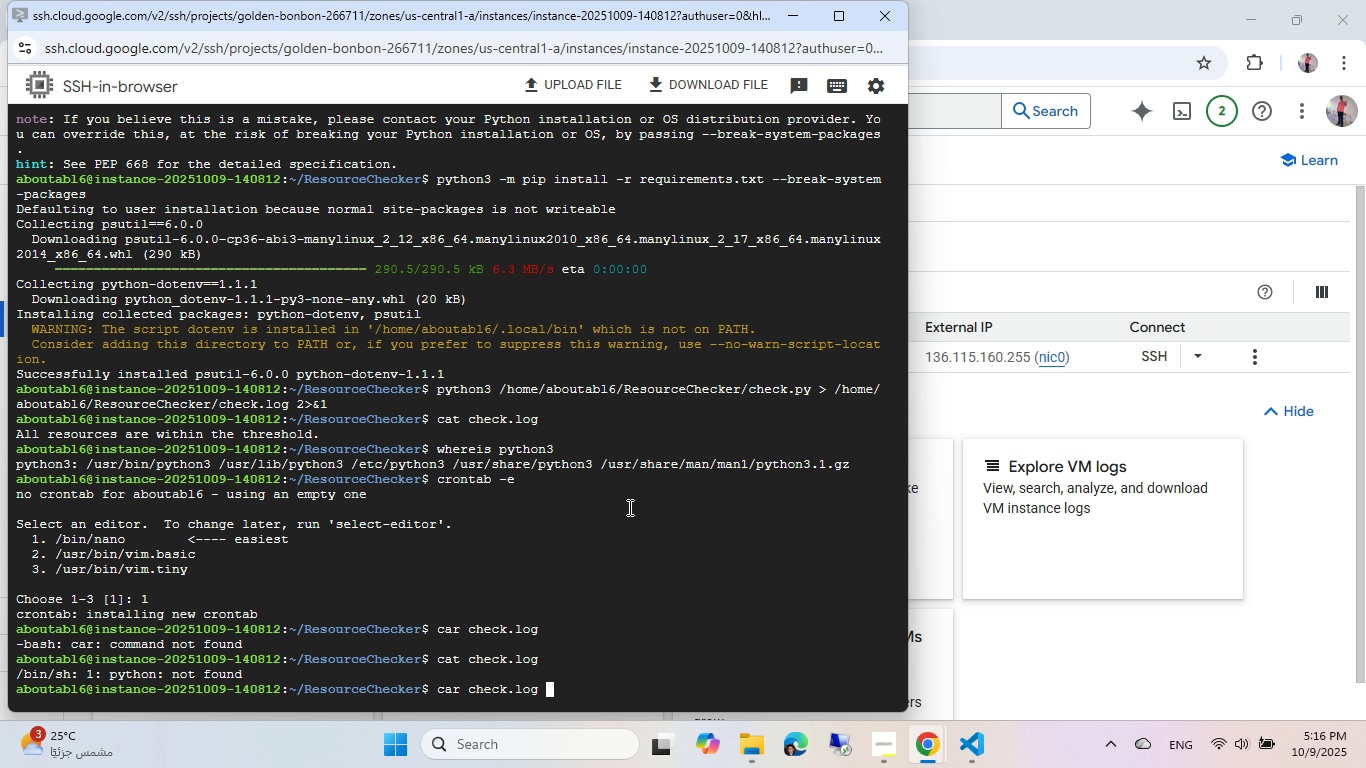 
key(ArrowUp)
 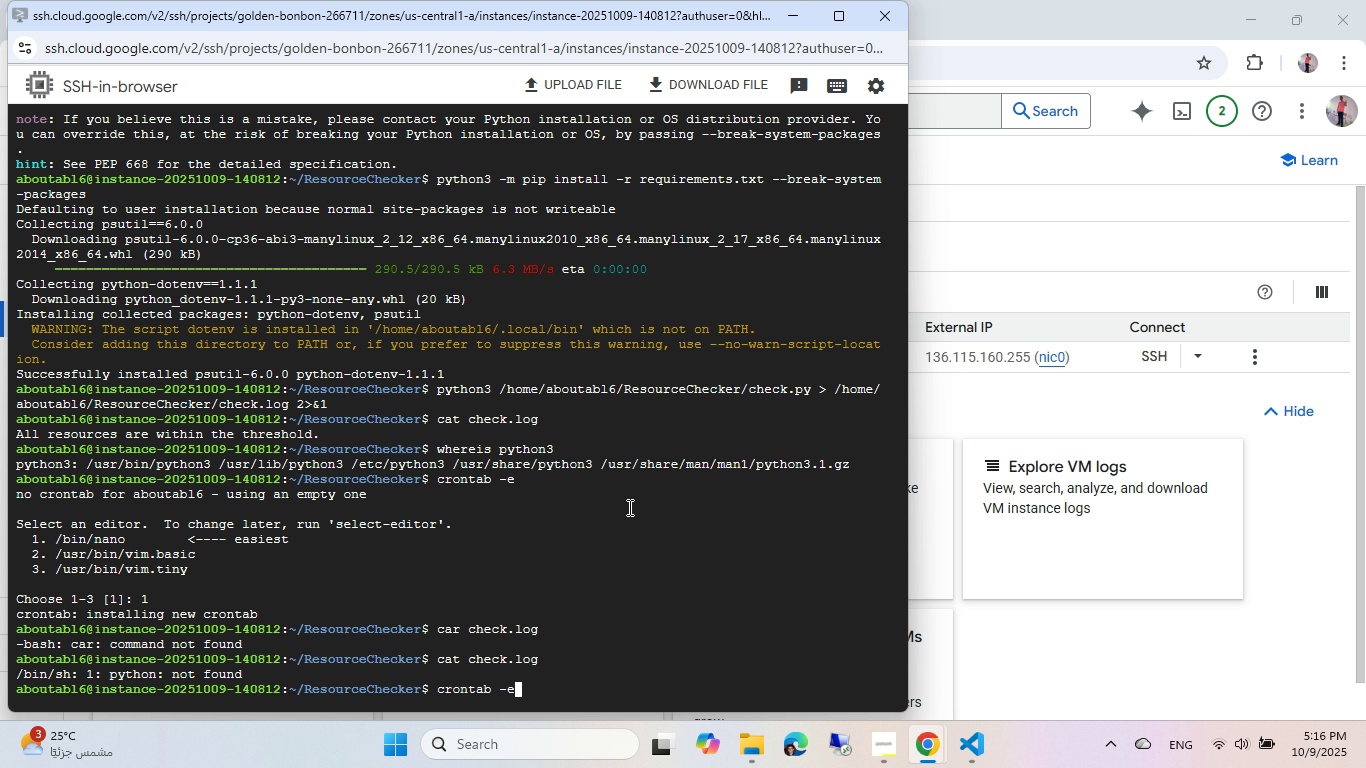 
key(ArrowUp)
 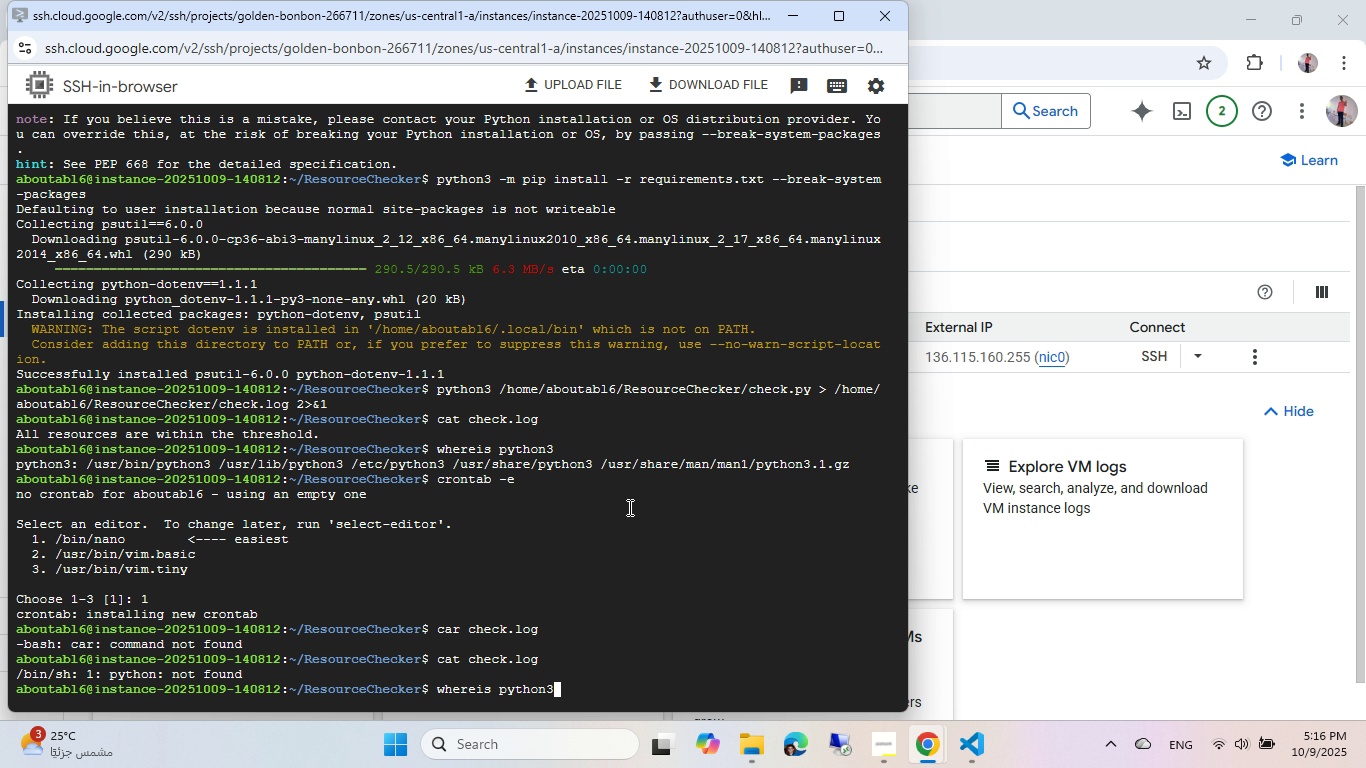 
key(ArrowUp)
 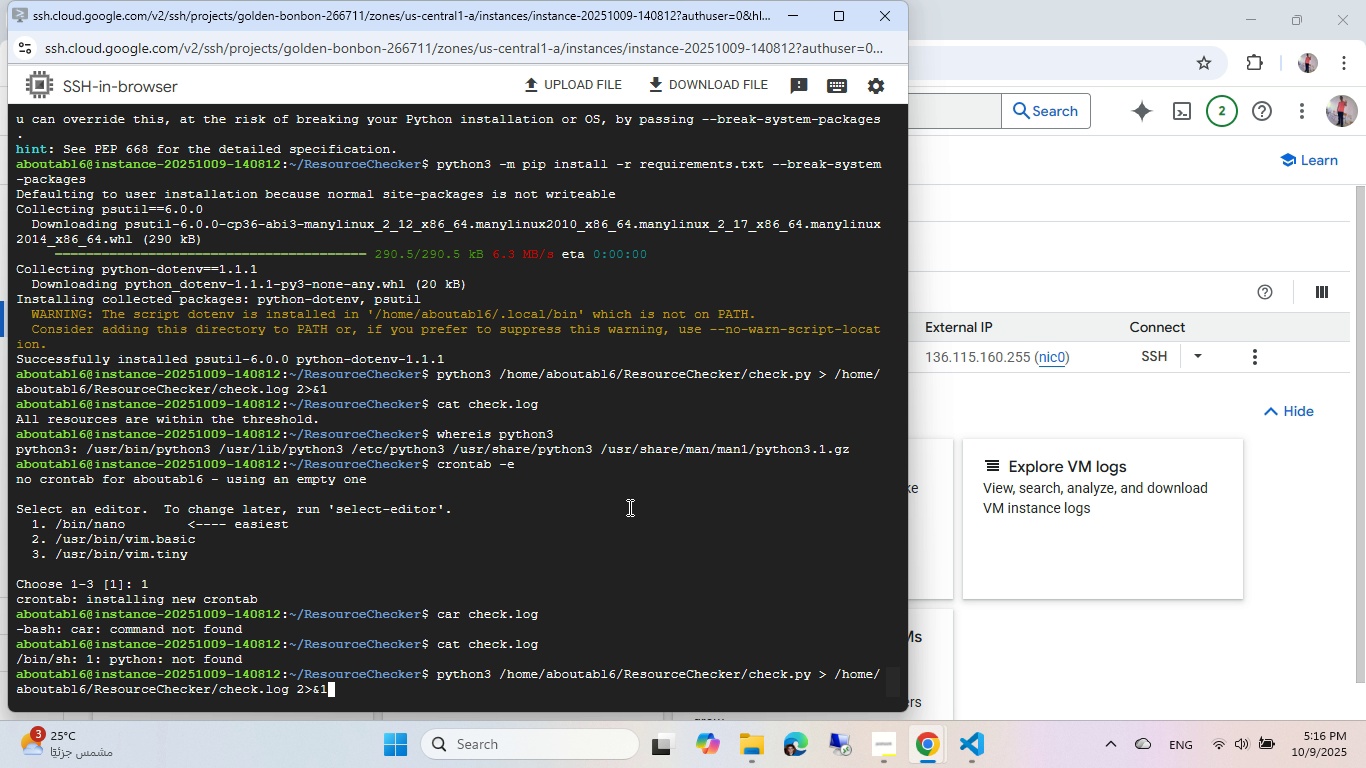 
key(ArrowUp)
 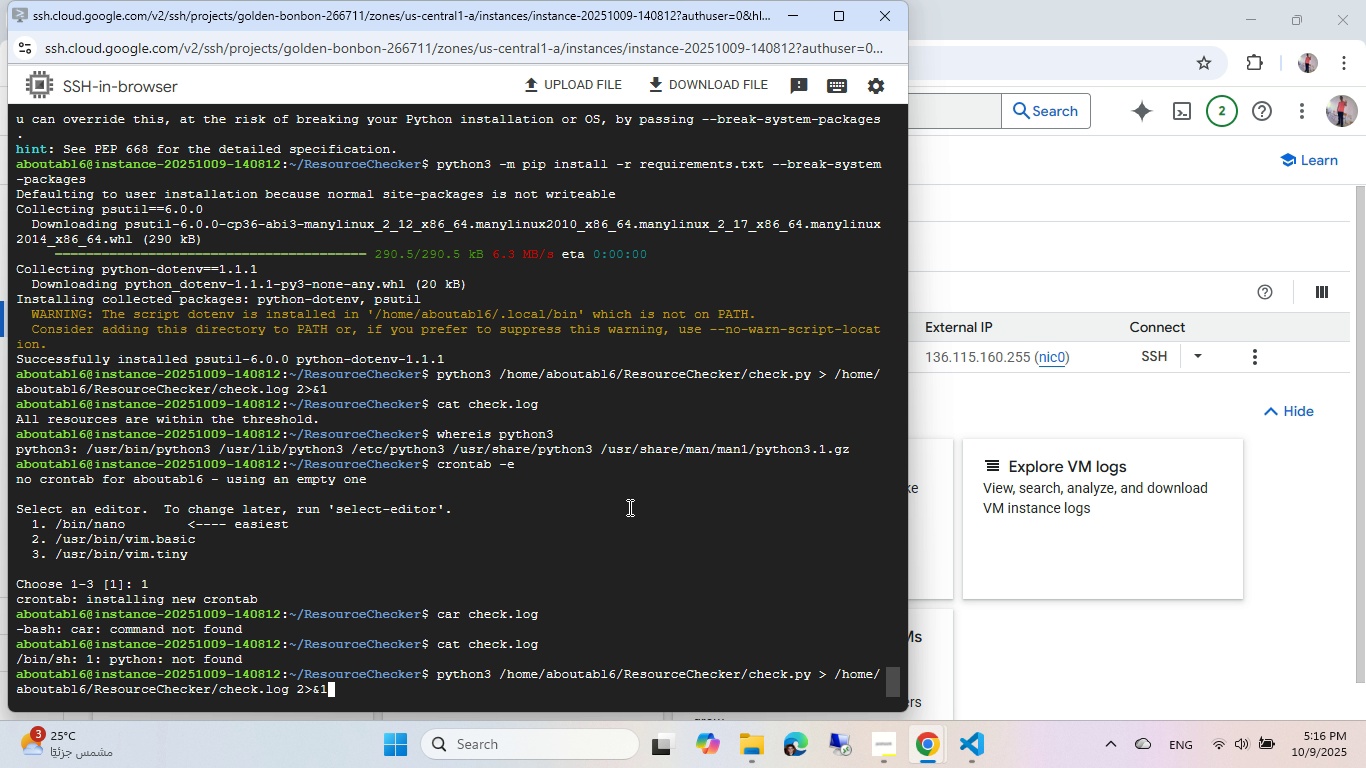 
key(ArrowUp)
 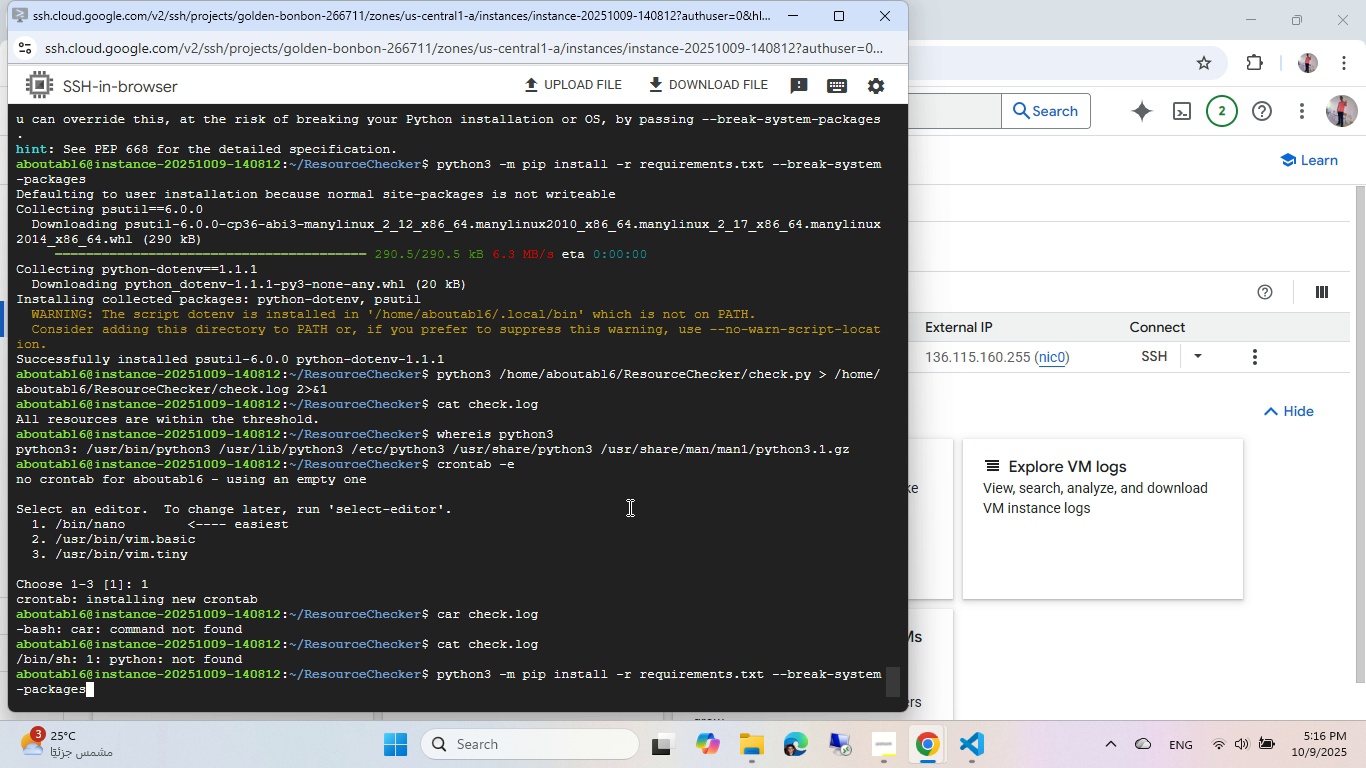 
key(ArrowUp)
 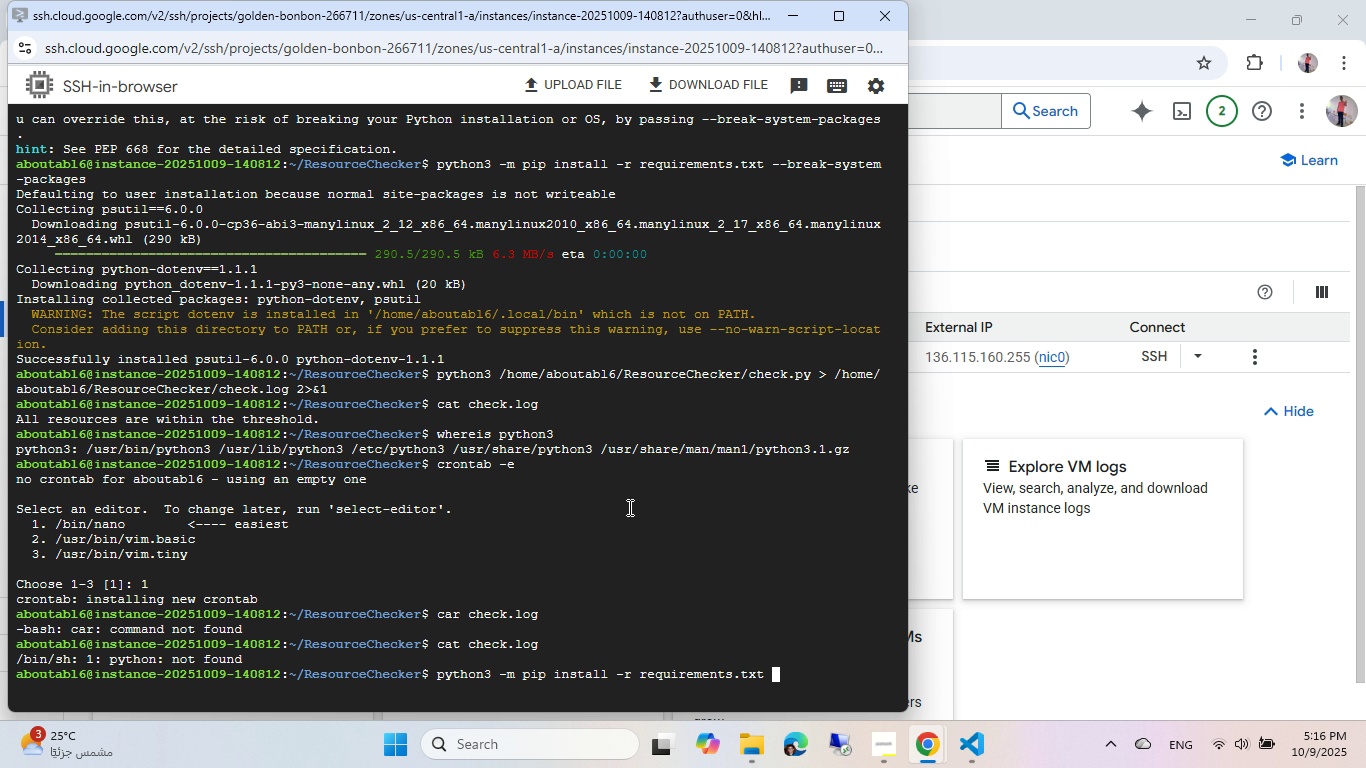 
key(ArrowUp)
 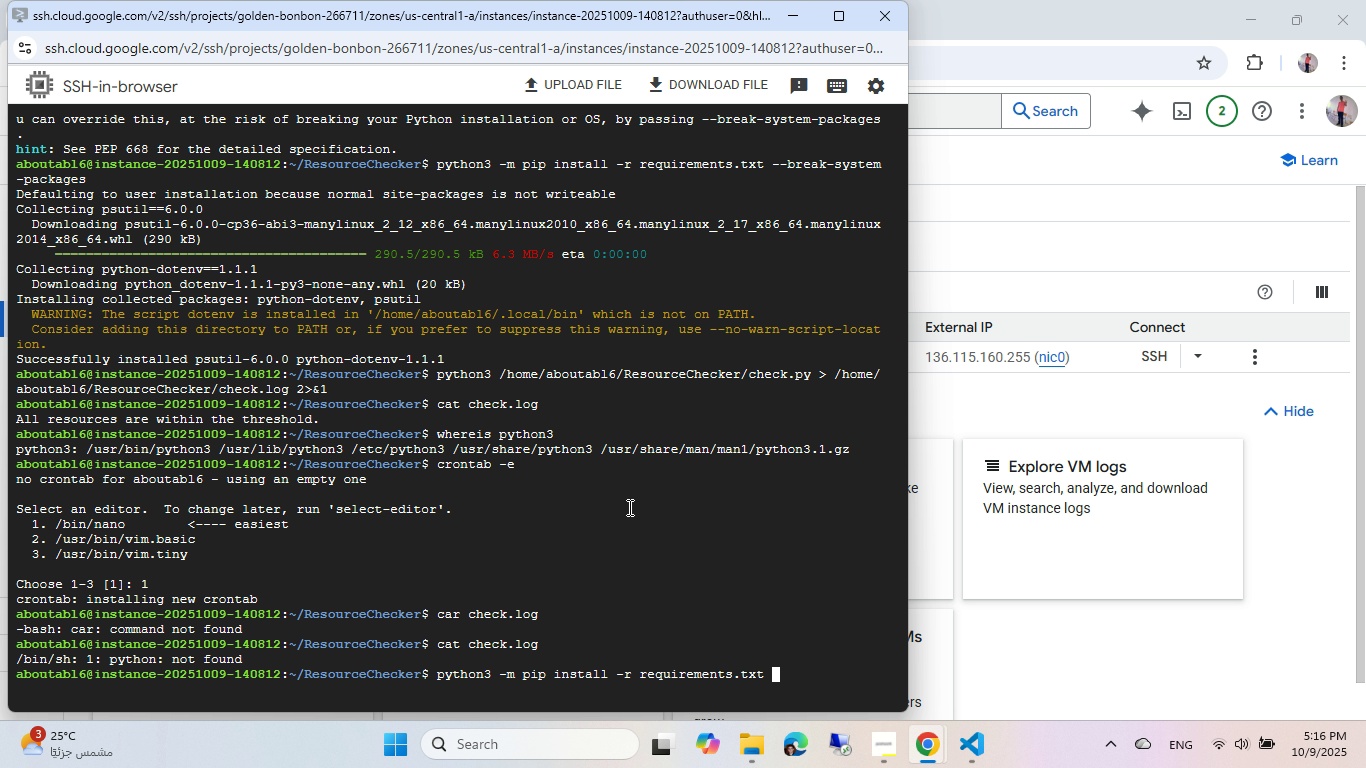 
hold_key(key=ArrowDown, duration=1.27)
 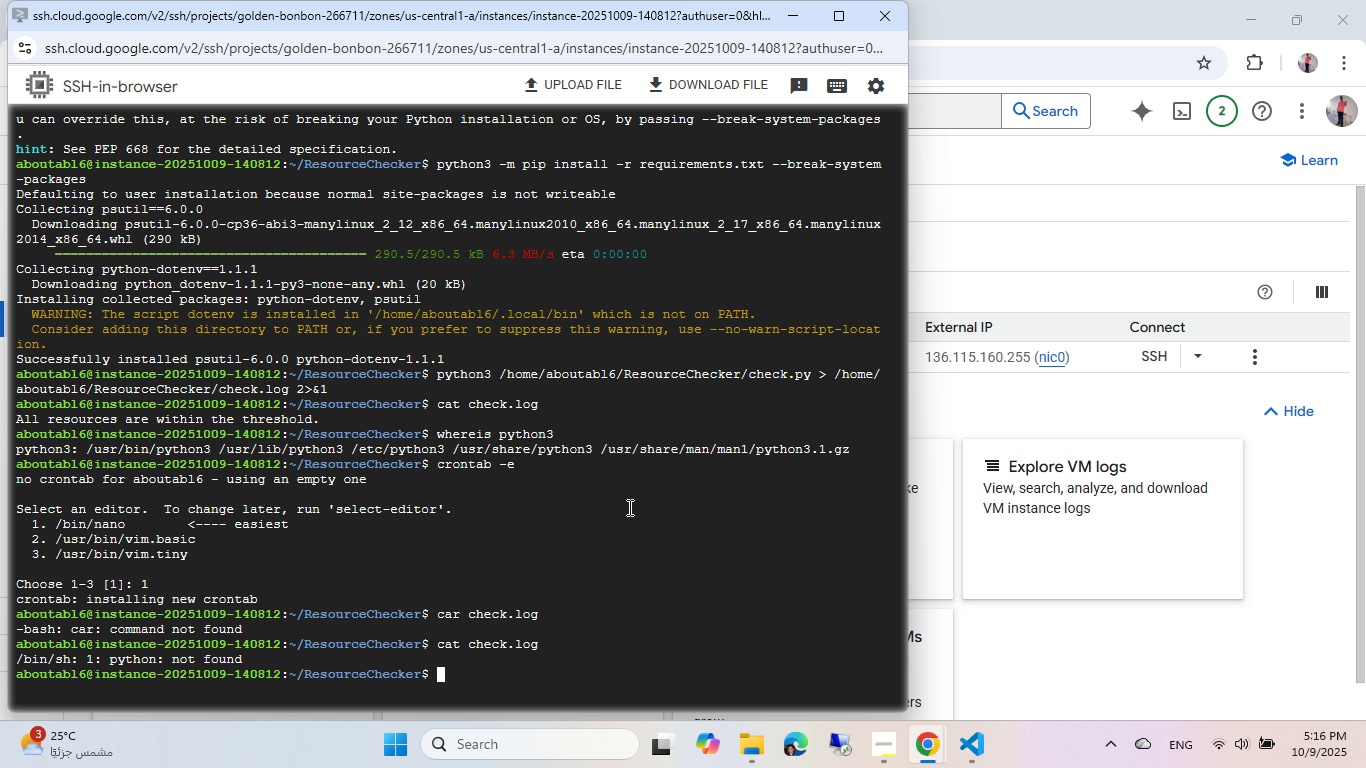 
type(crontab -e)
 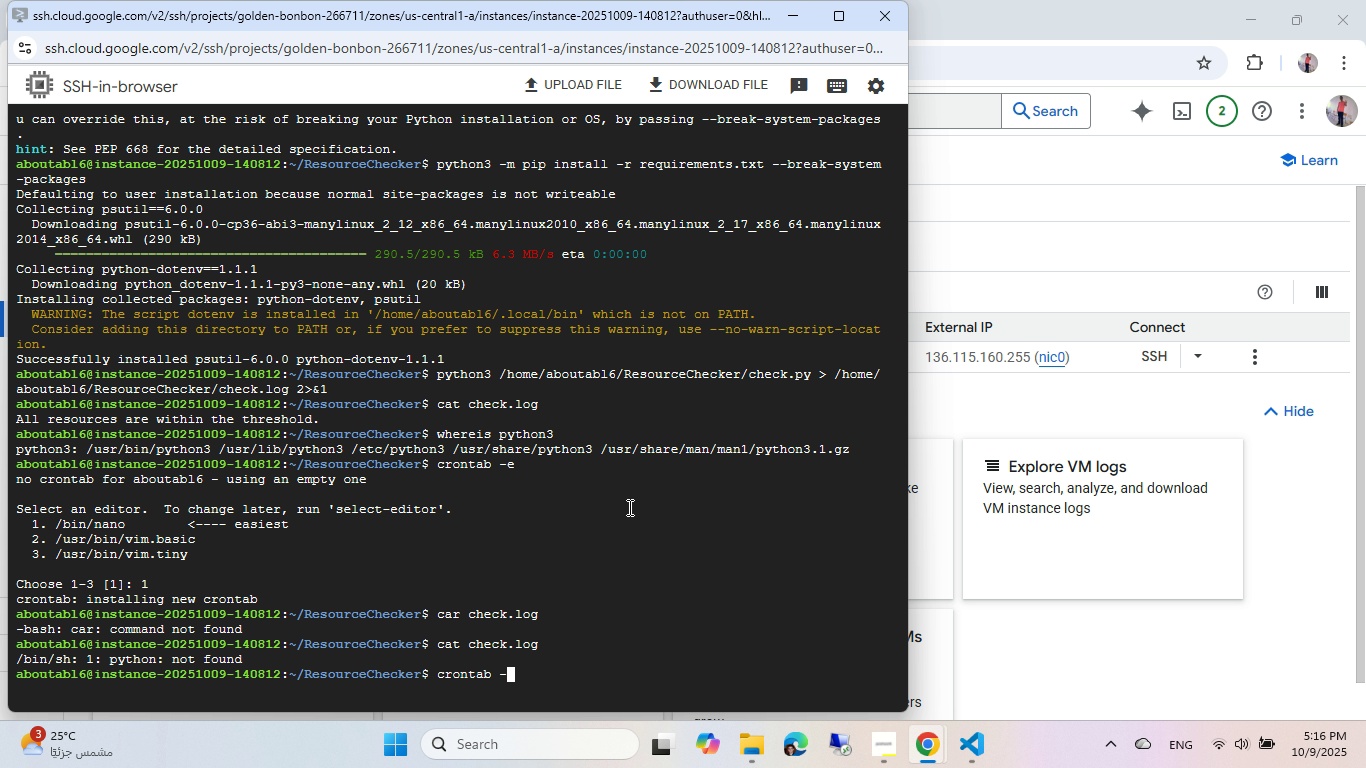 
key(Enter)
 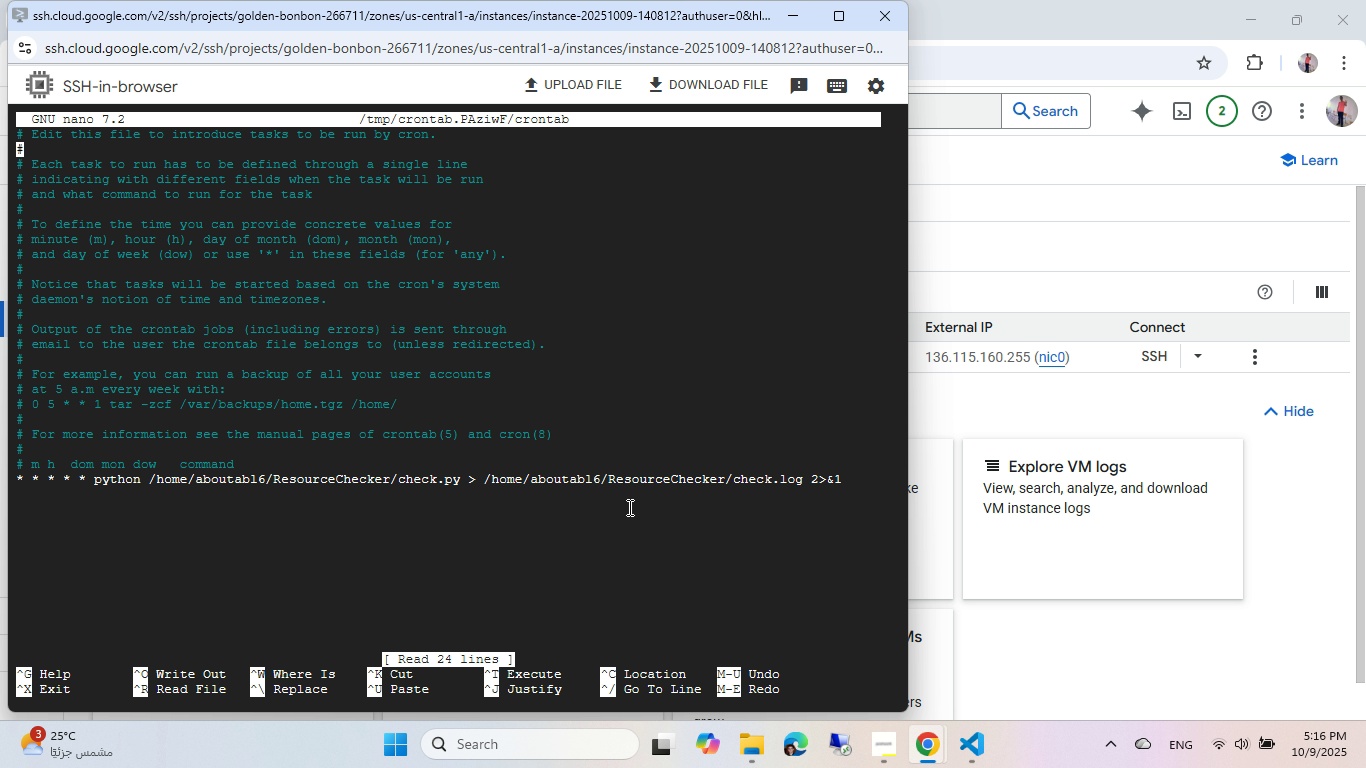 
hold_key(key=ArrowDown, duration=1.14)
 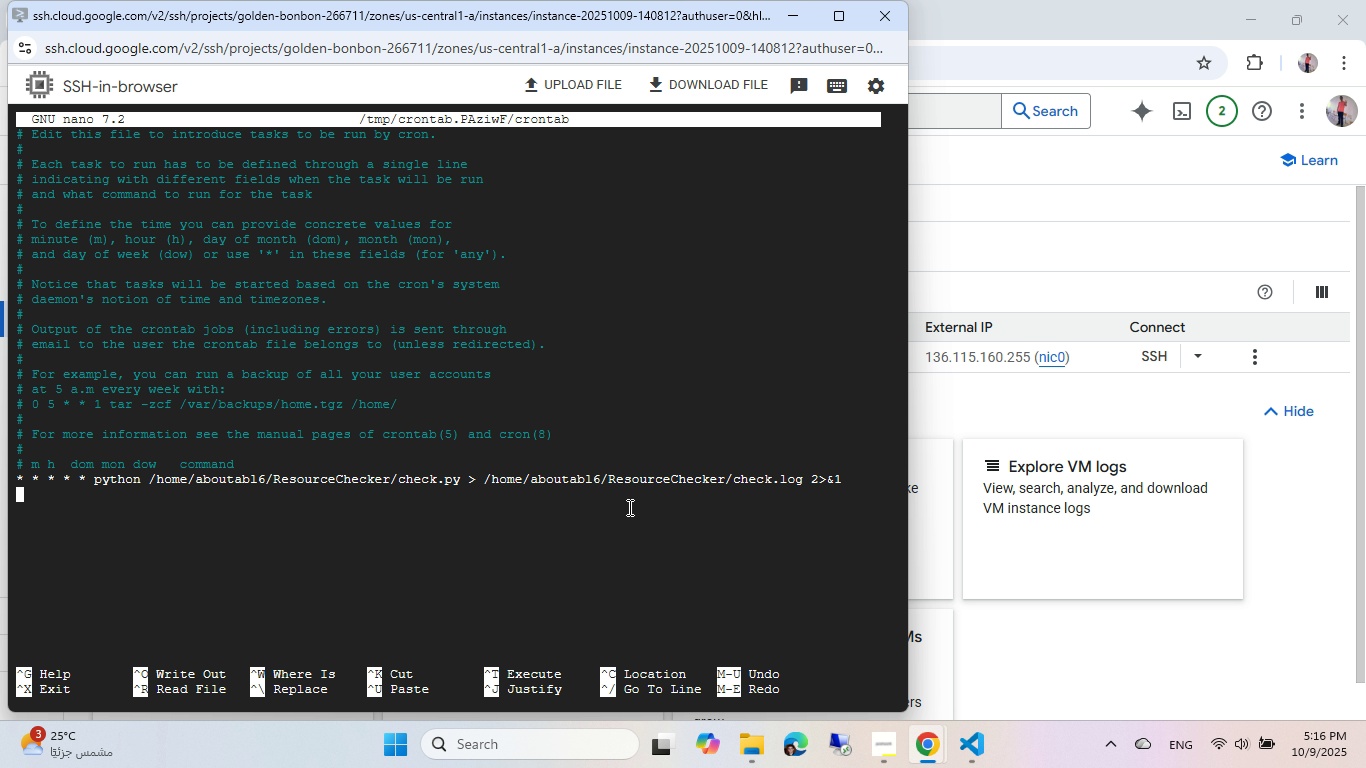 
key(ArrowDown)
 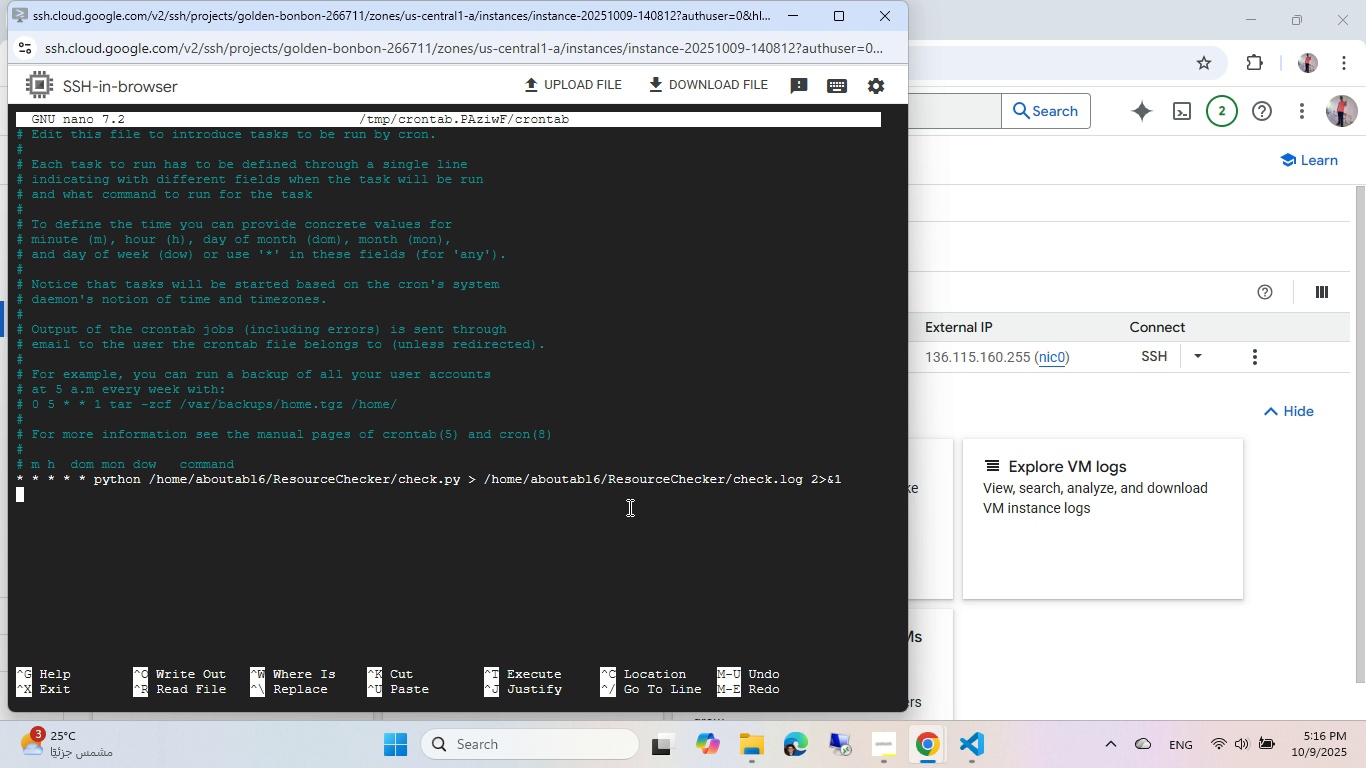 
hold_key(key=ArrowRight, duration=0.37)
 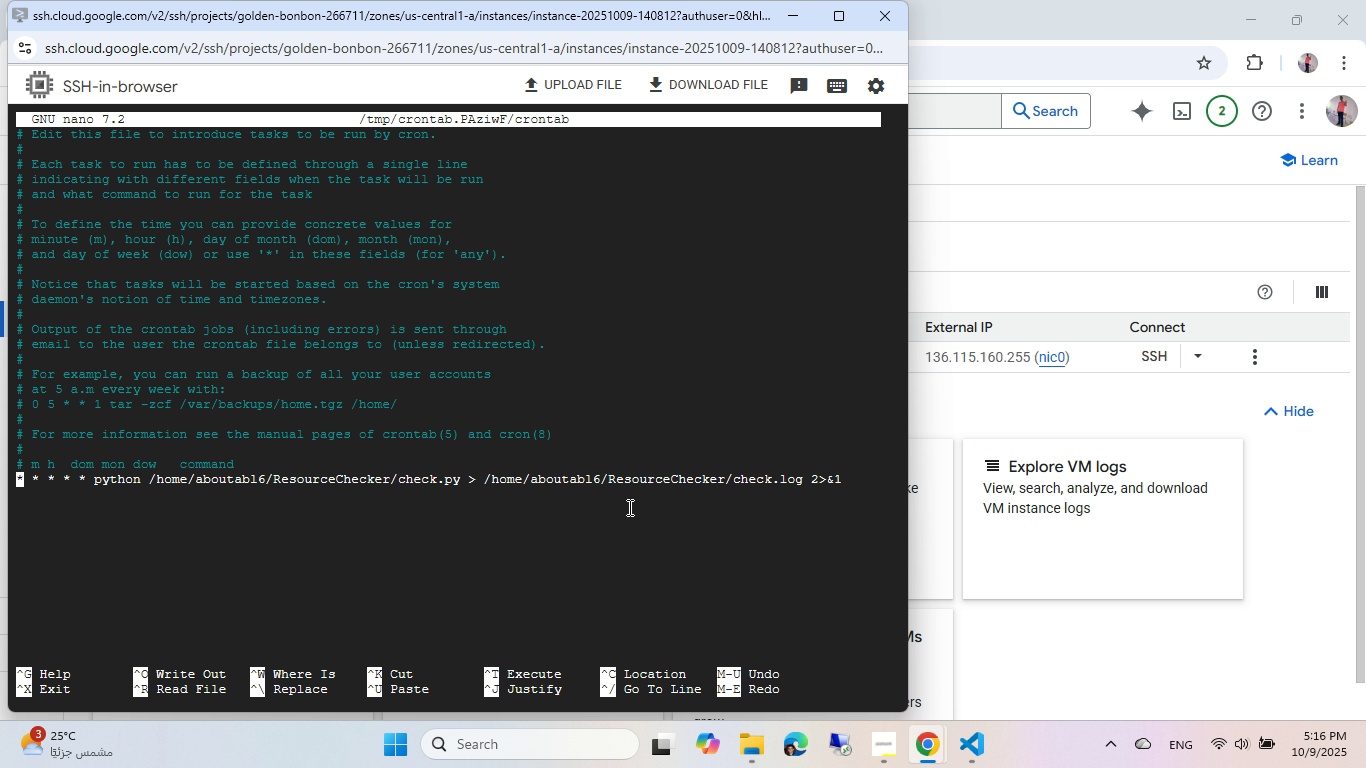 
key(ArrowUp)
 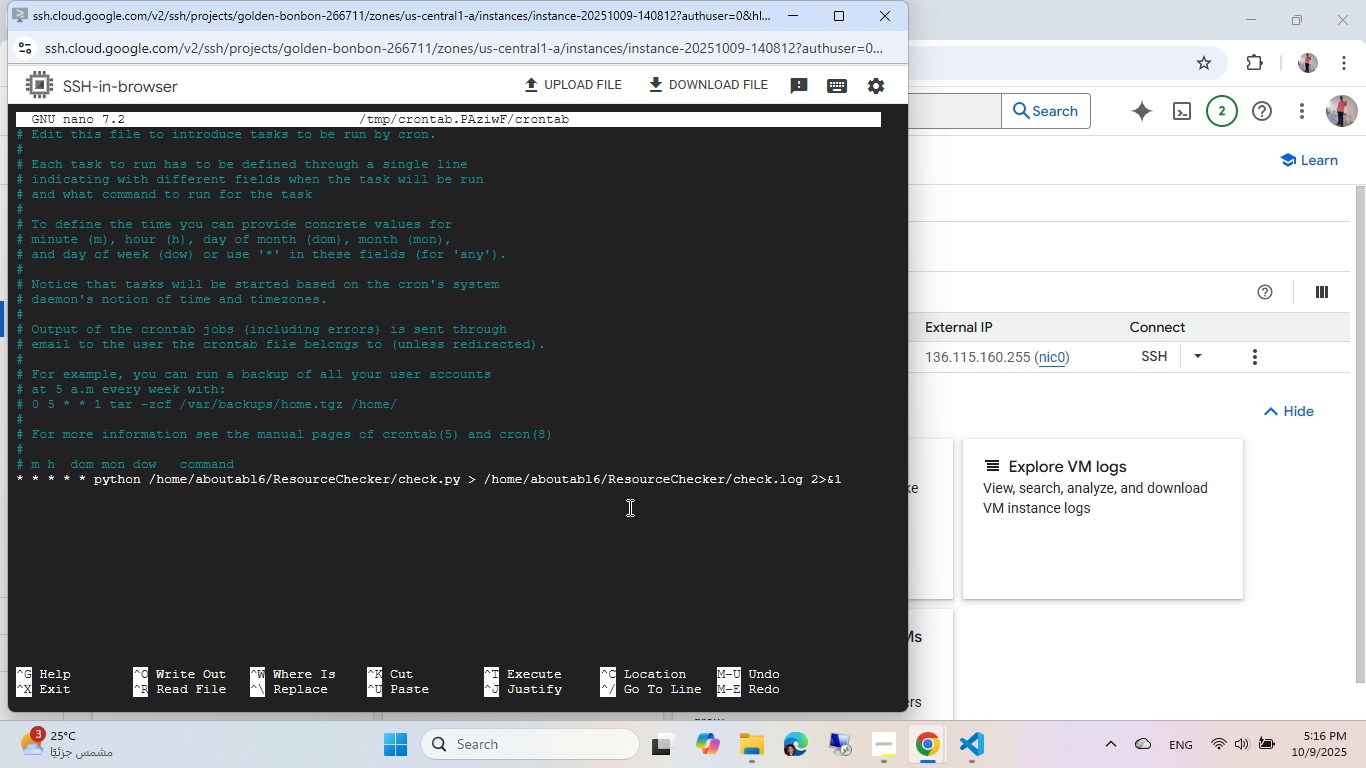 
hold_key(key=ArrowRight, duration=0.75)
 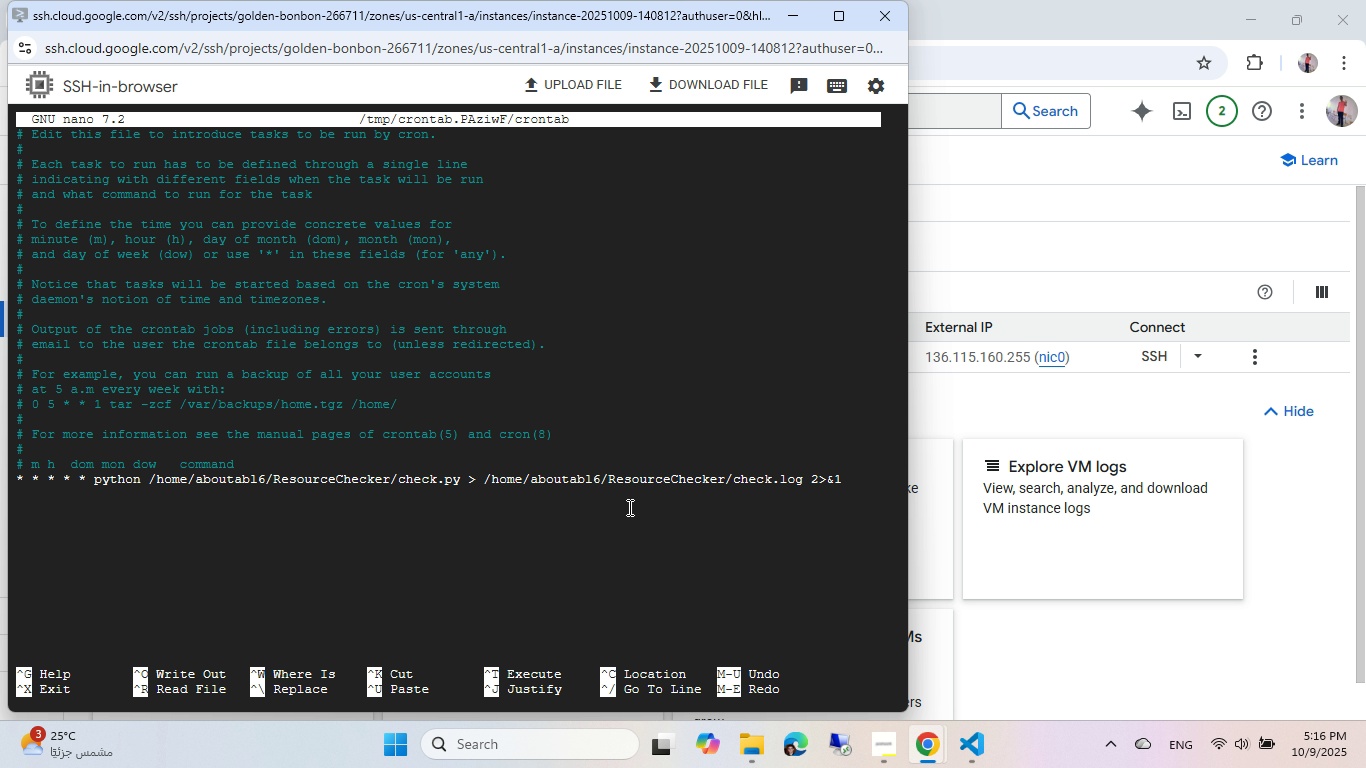 
key(ArrowRight)
 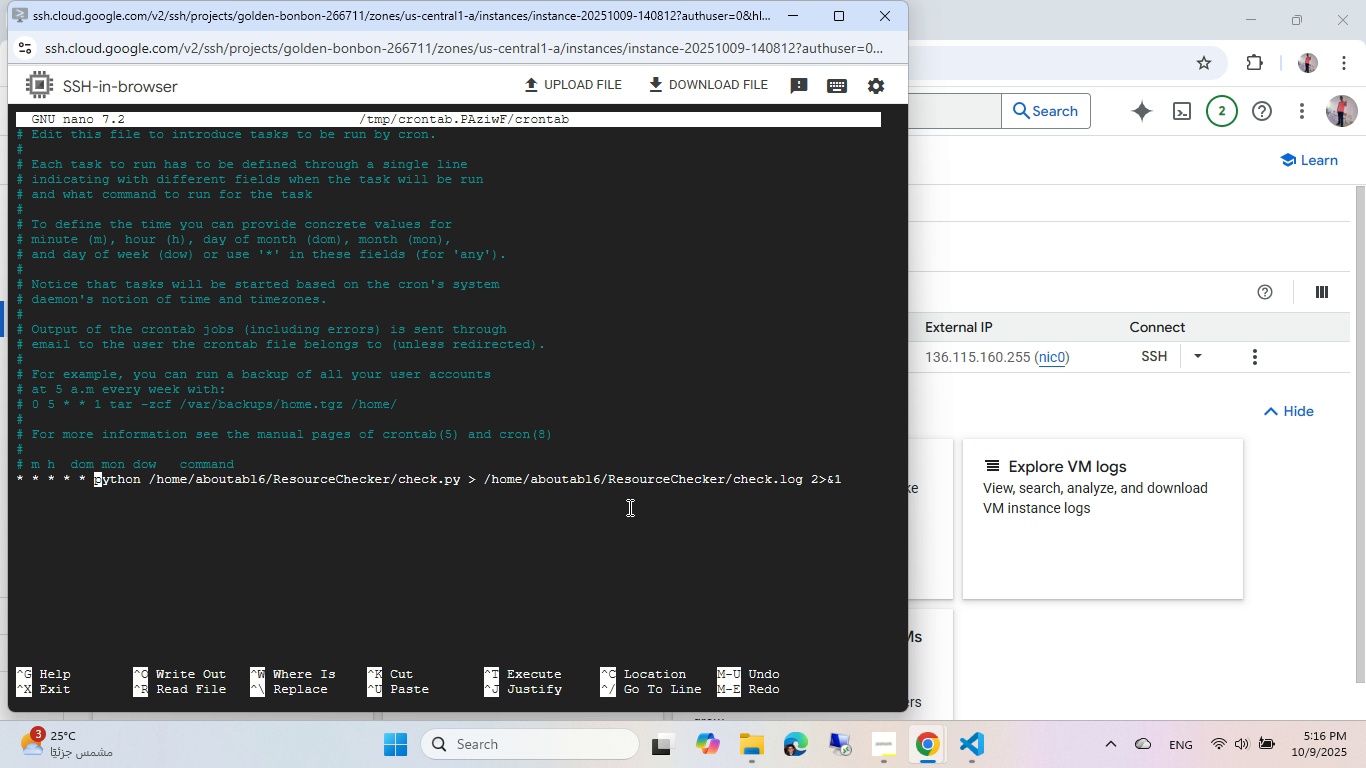 
type(/usr/bin/)
 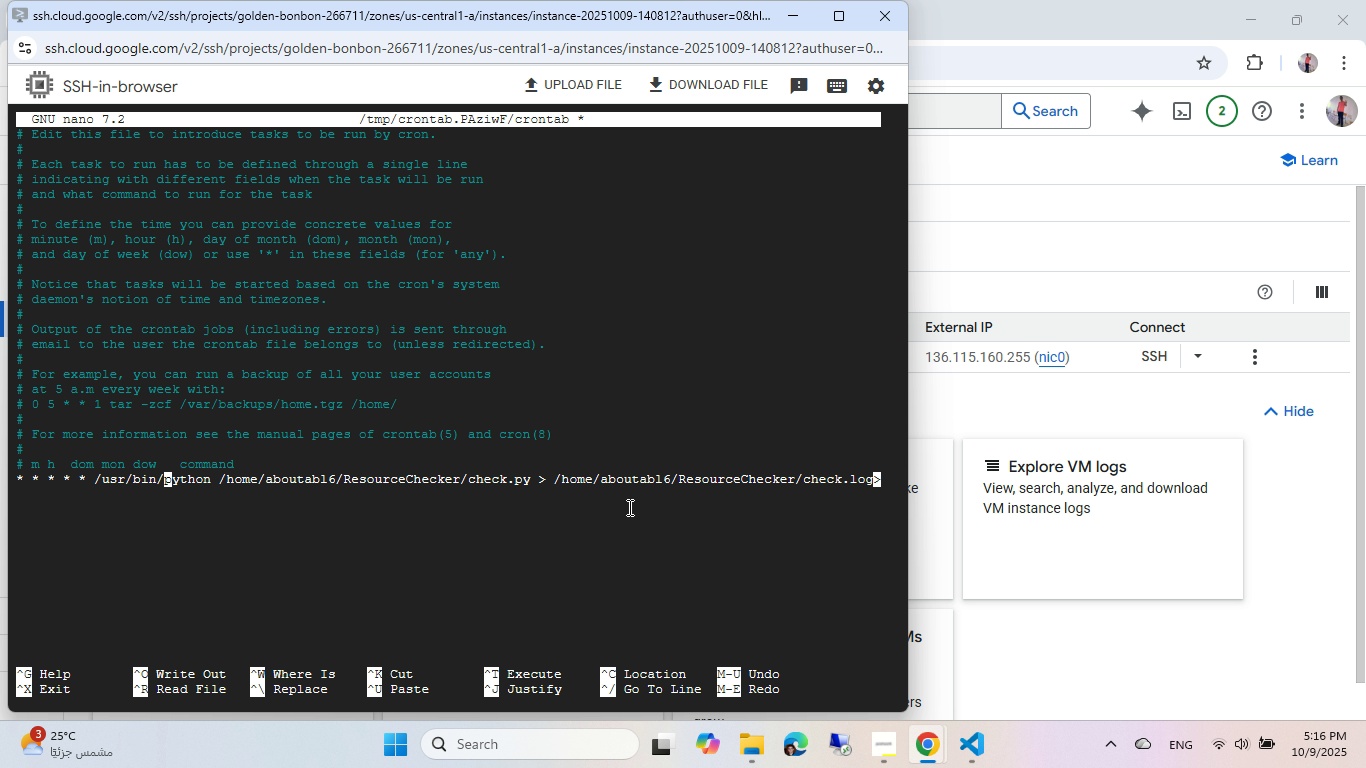 
wait(7.61)
 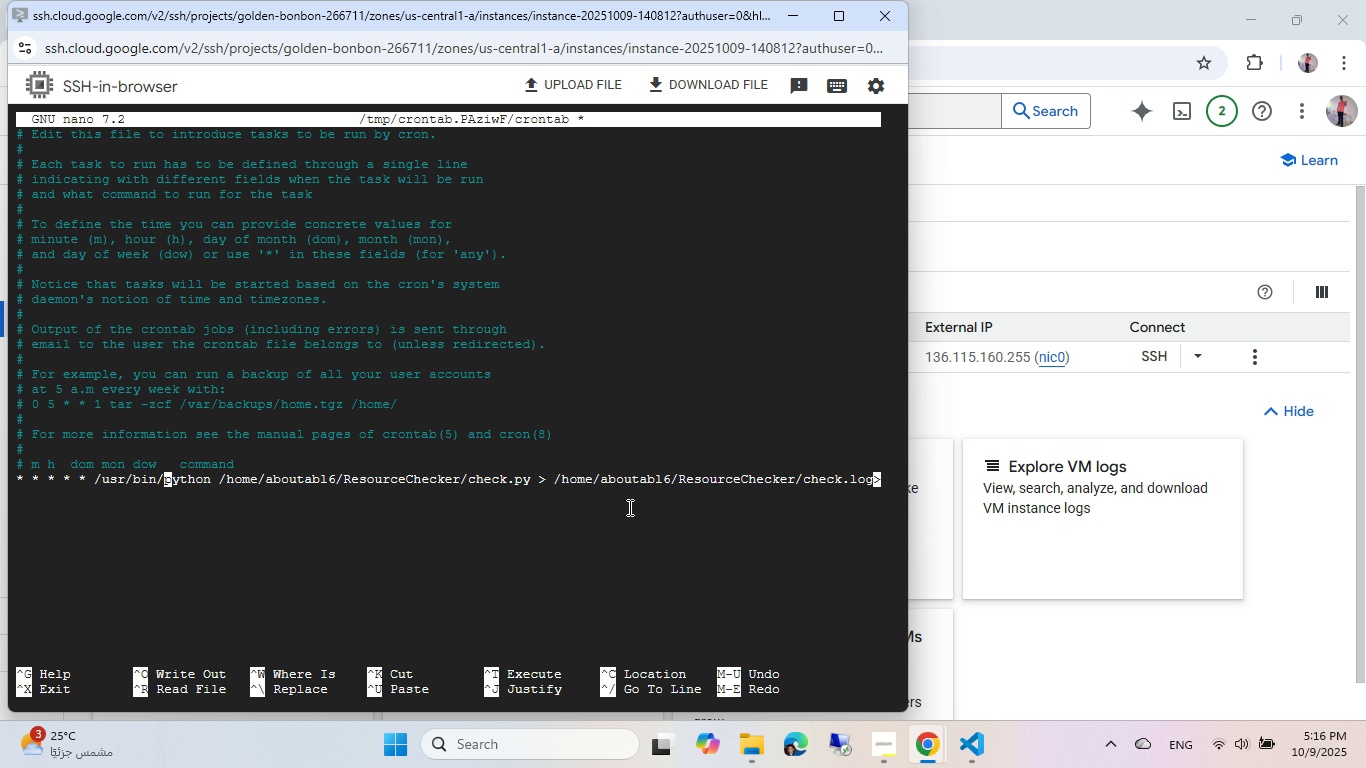 
key(Control+X)
 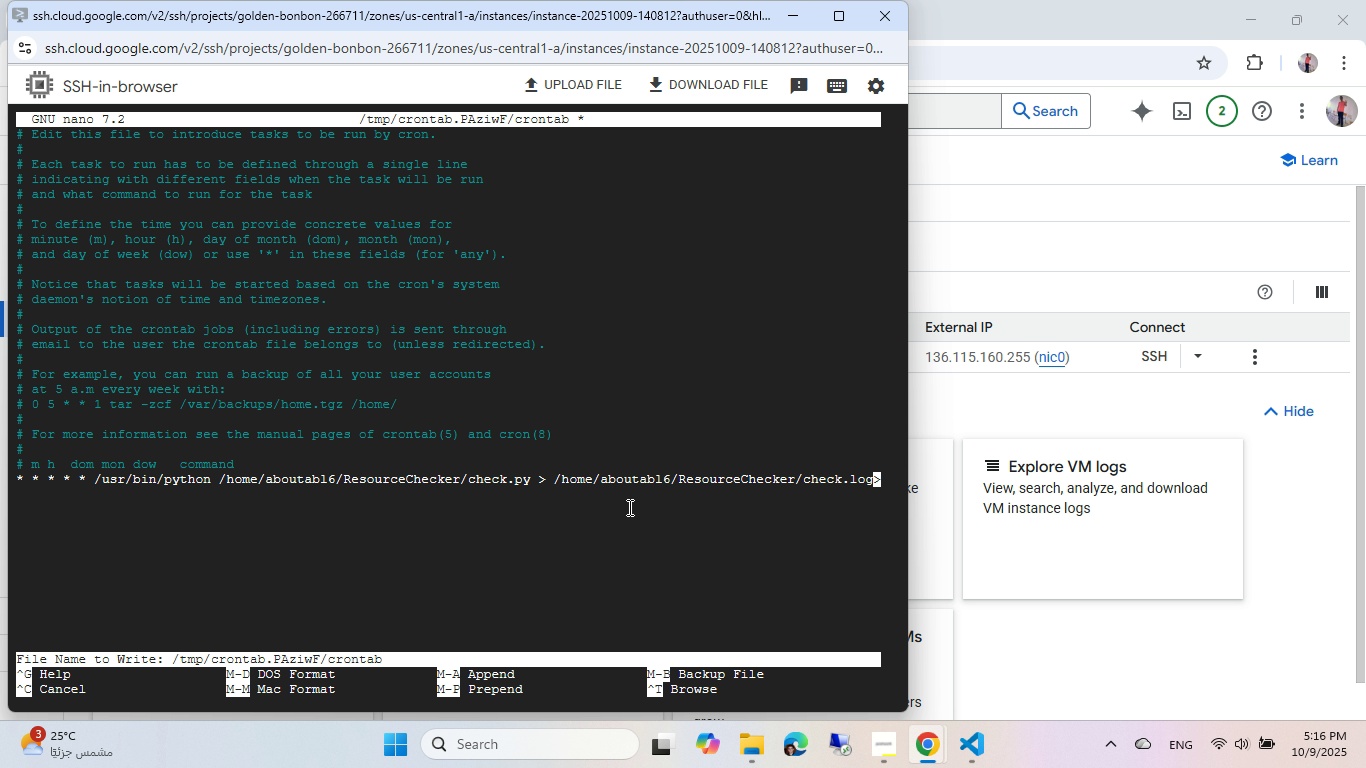 
key(Y)
 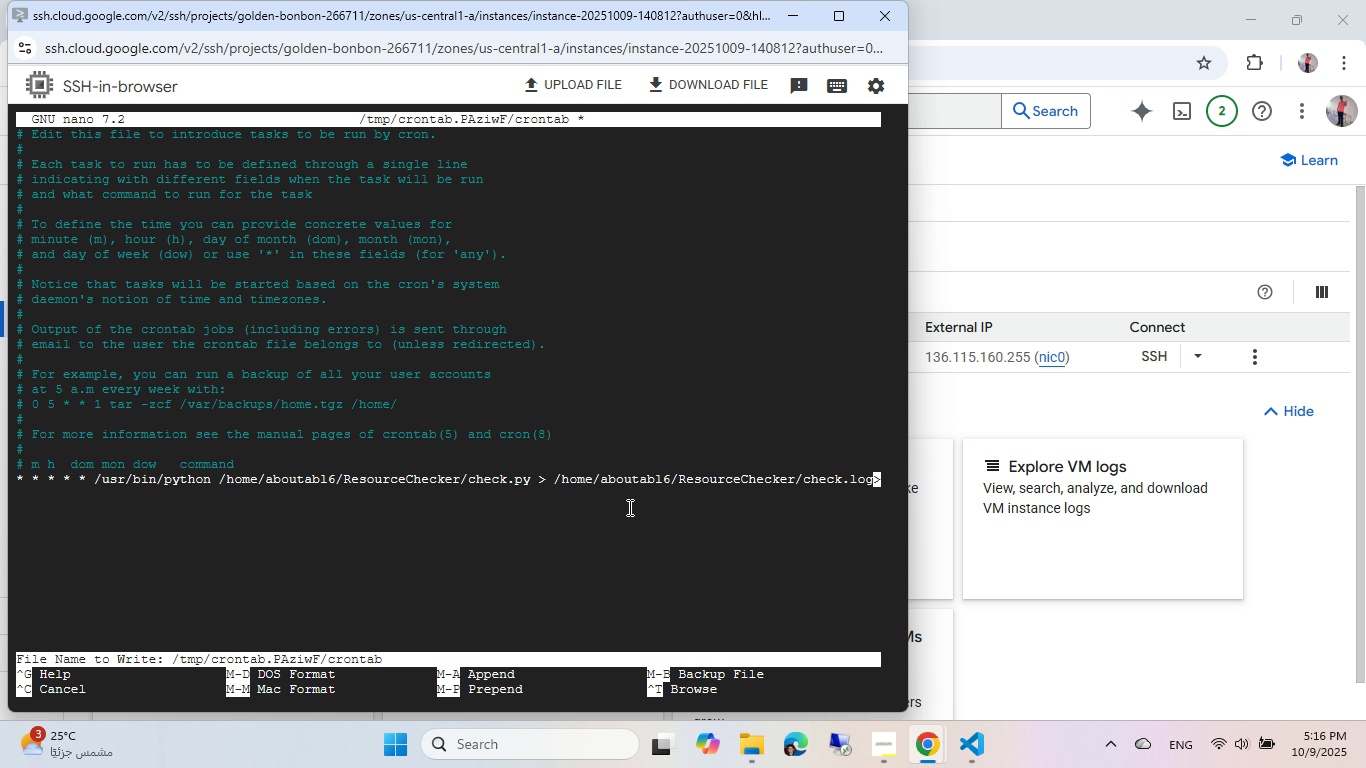 
key(Enter)
 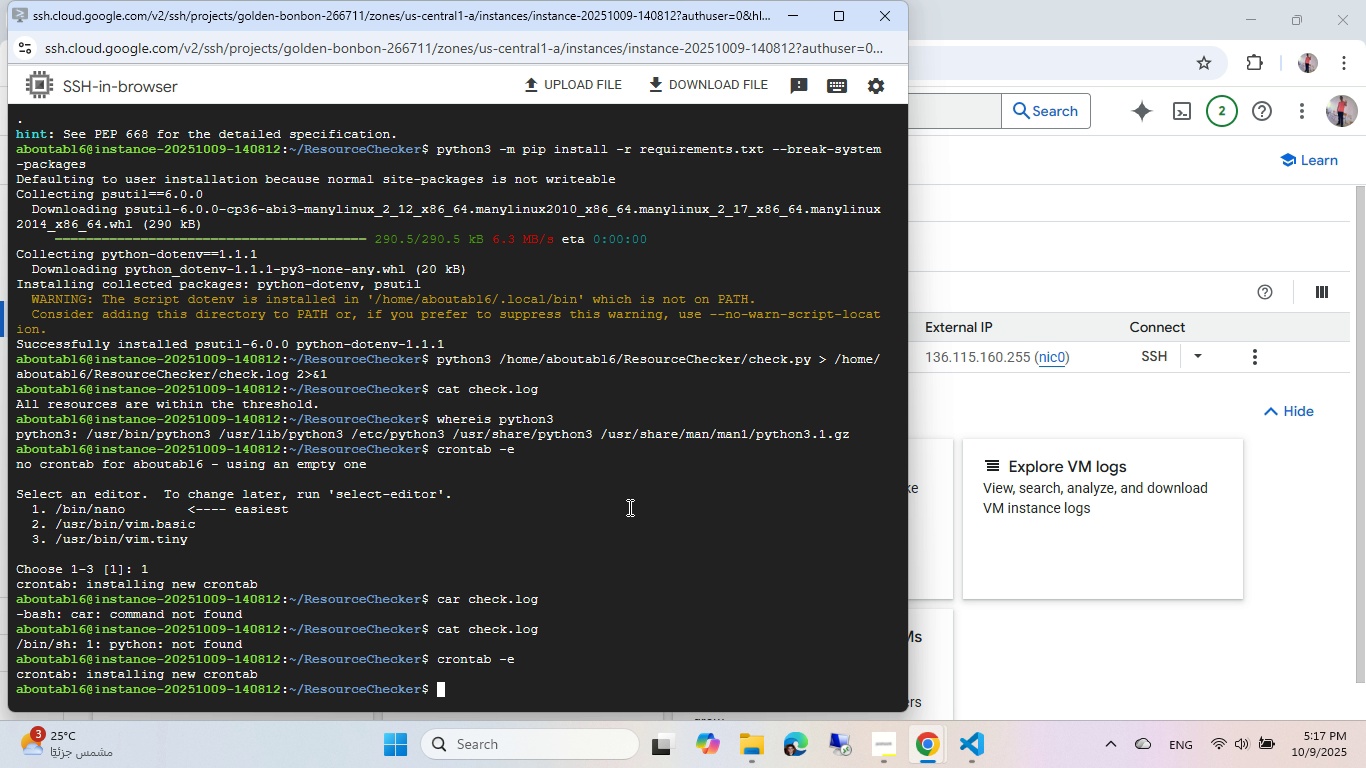 
wait(5.53)
 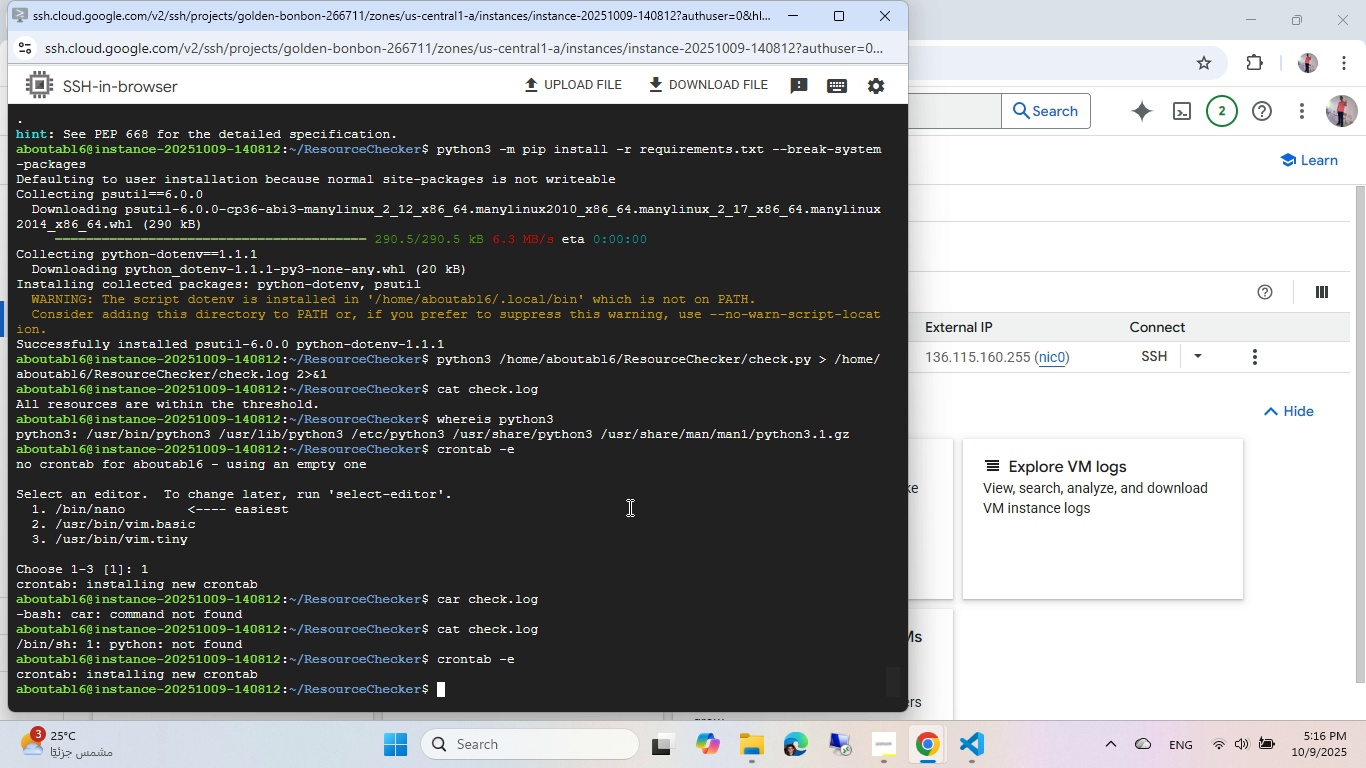 
key(ArrowUp)
 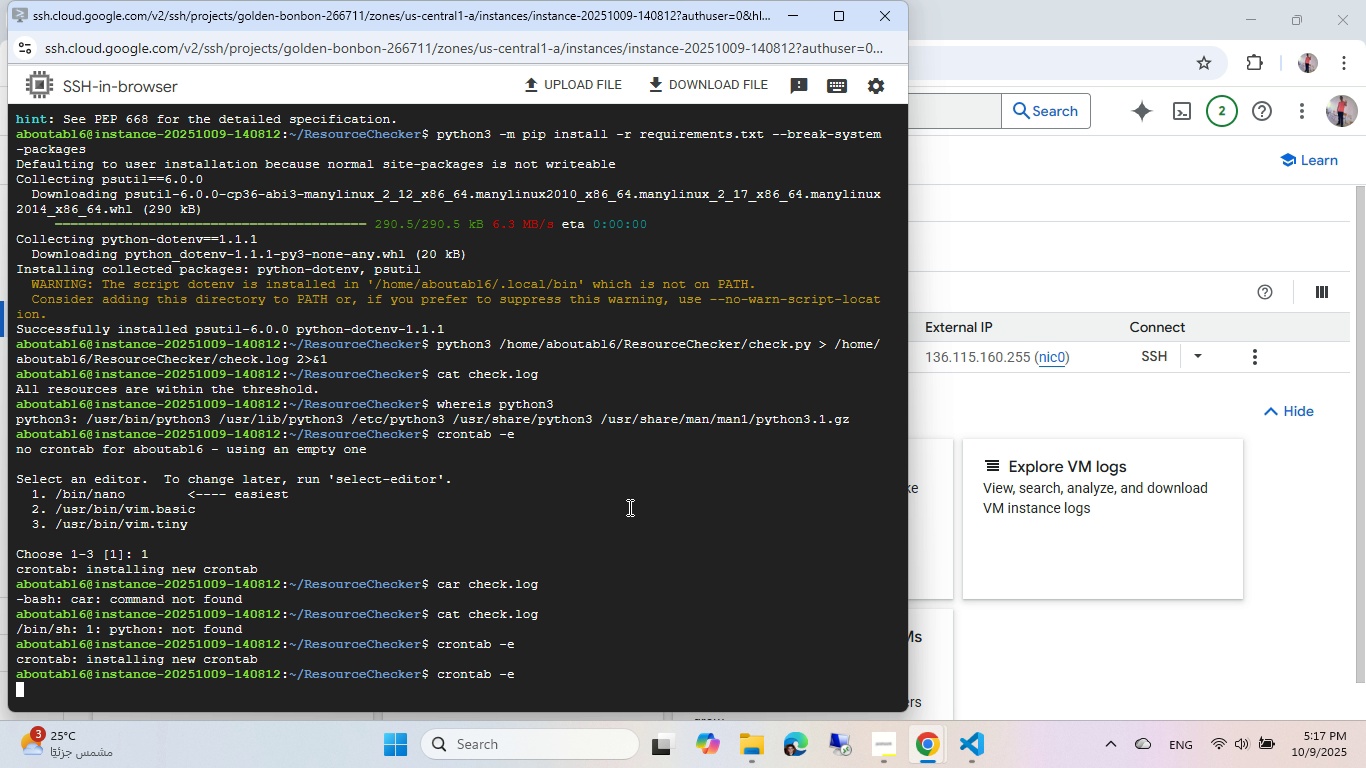 
key(Enter)
 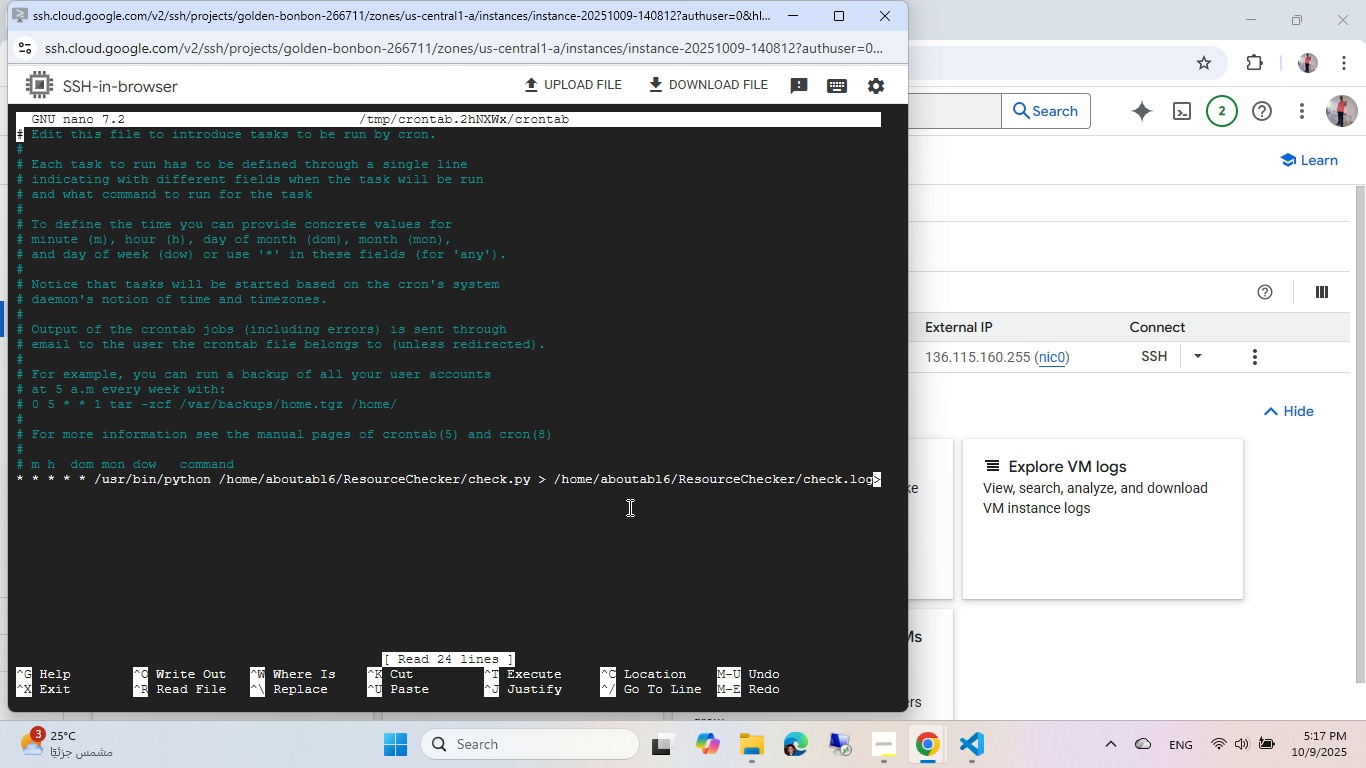 
hold_key(key=ArrowLeft, duration=1.14)
 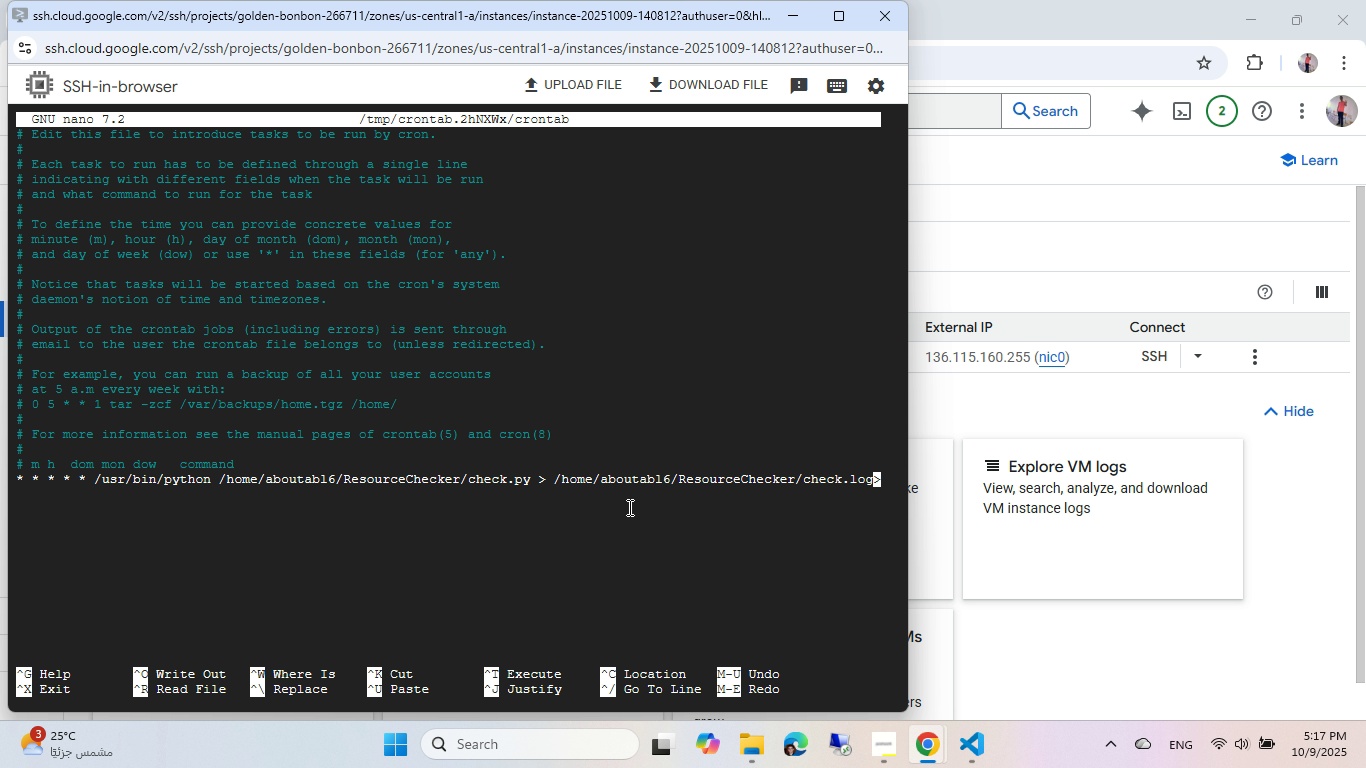 
hold_key(key=ArrowDown, duration=1.12)
 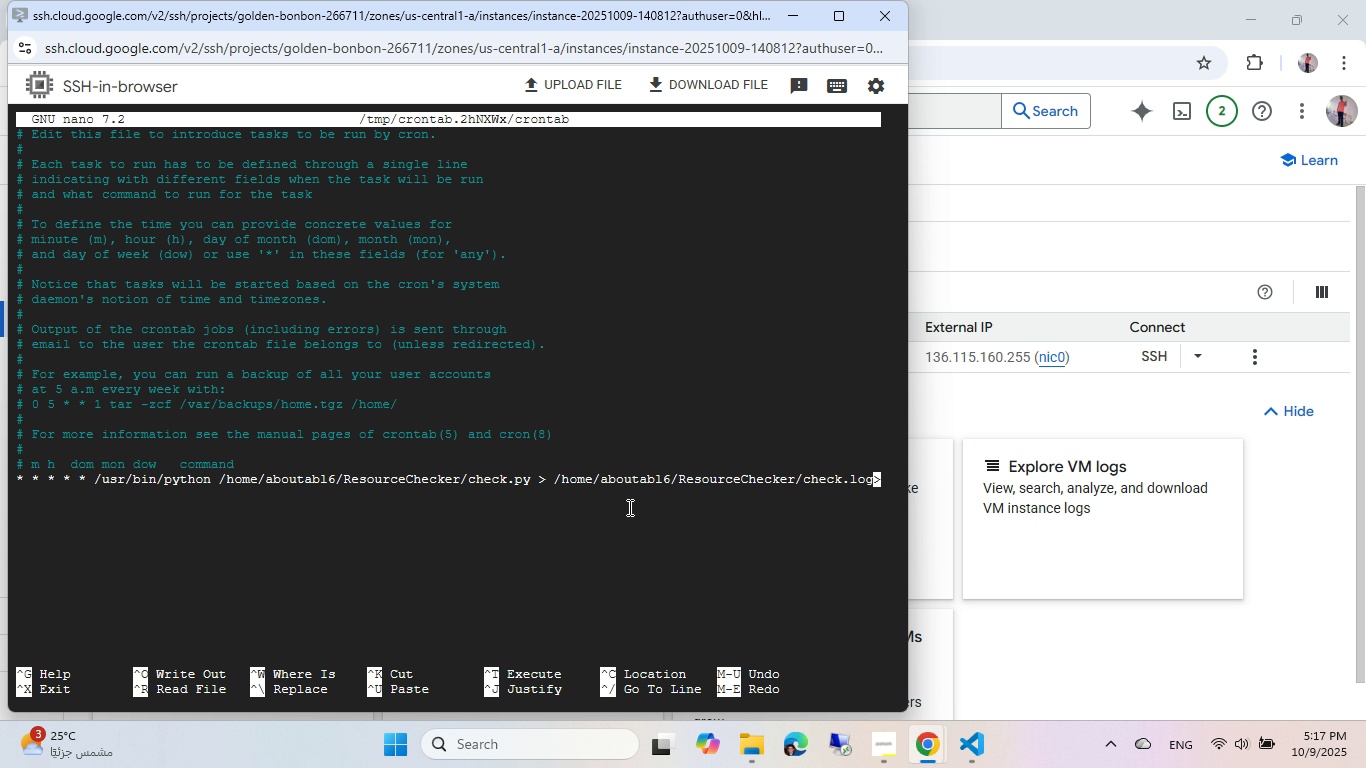 
key(ArrowDown)
 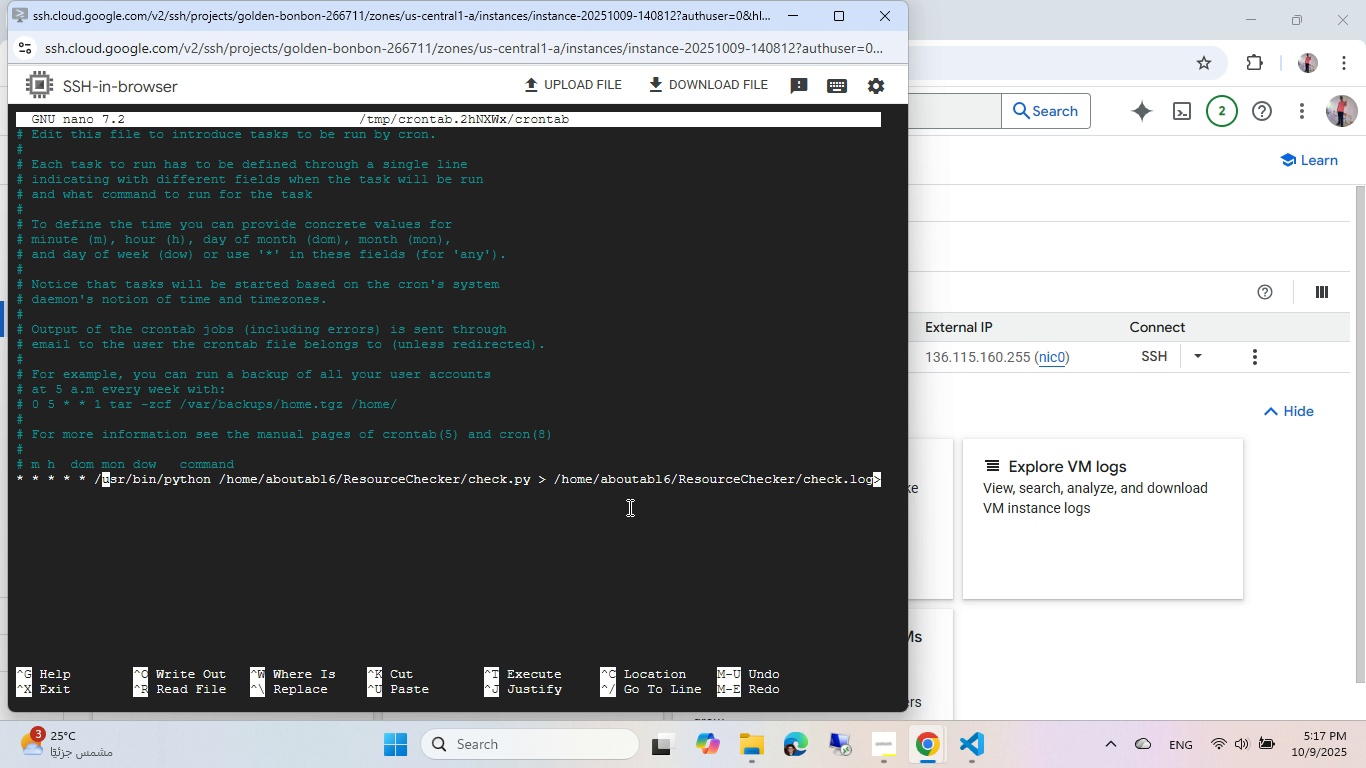 
key(Control+ArrowRight)
 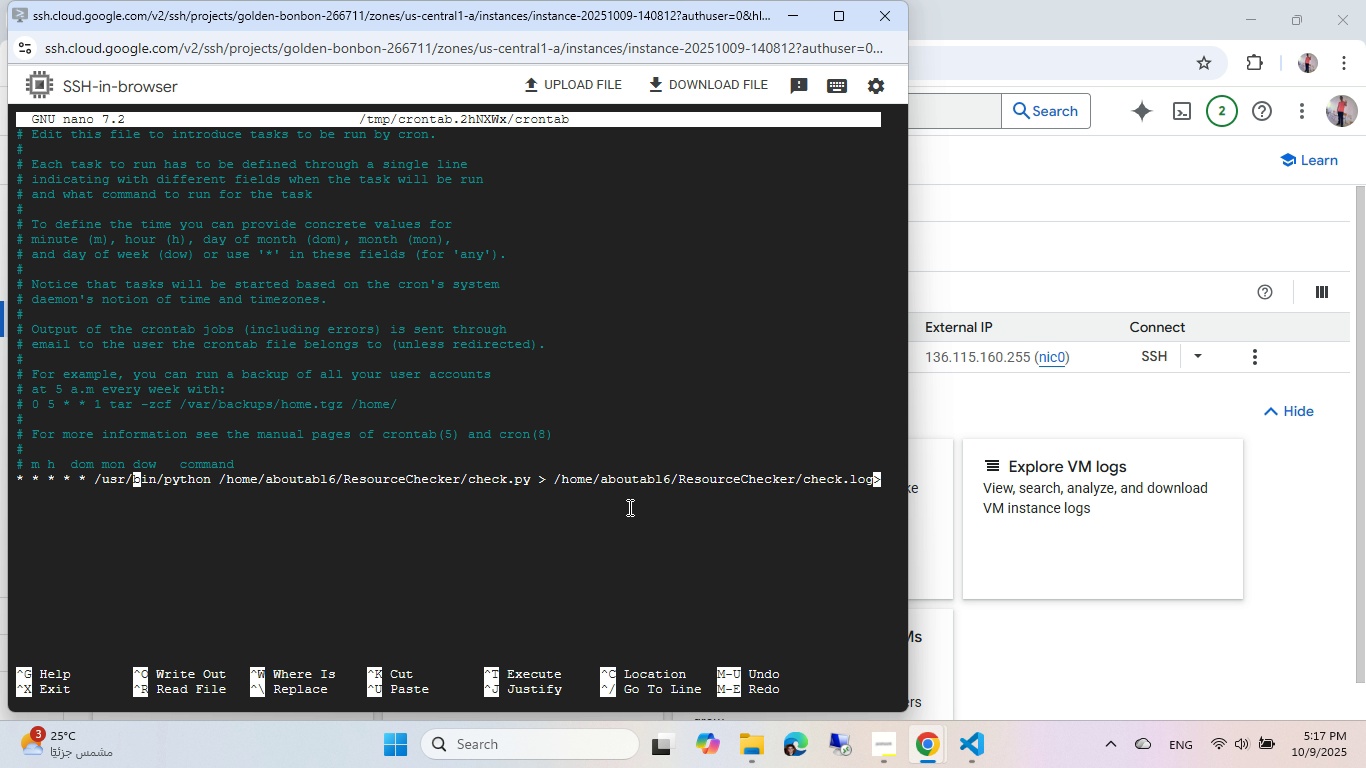 
key(Control+ArrowRight)
 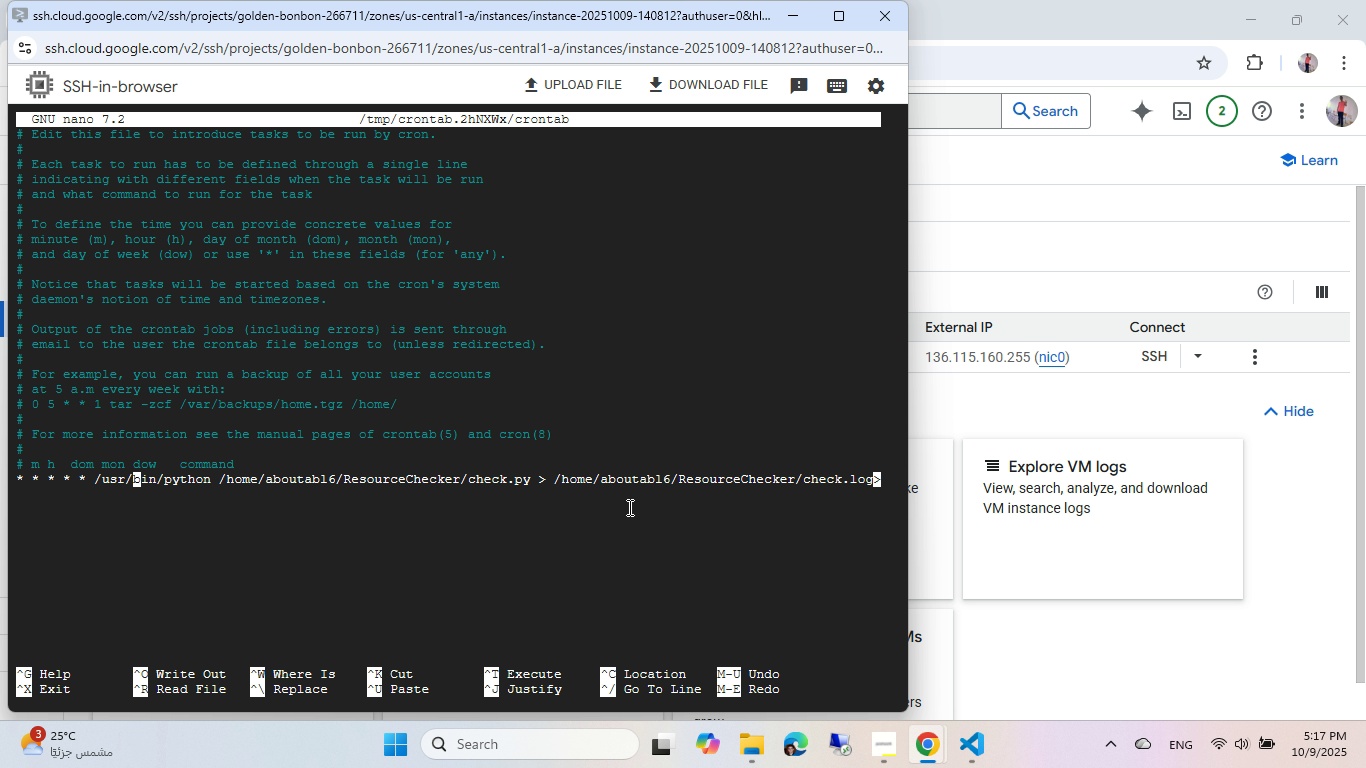 
key(Control+ArrowRight)
 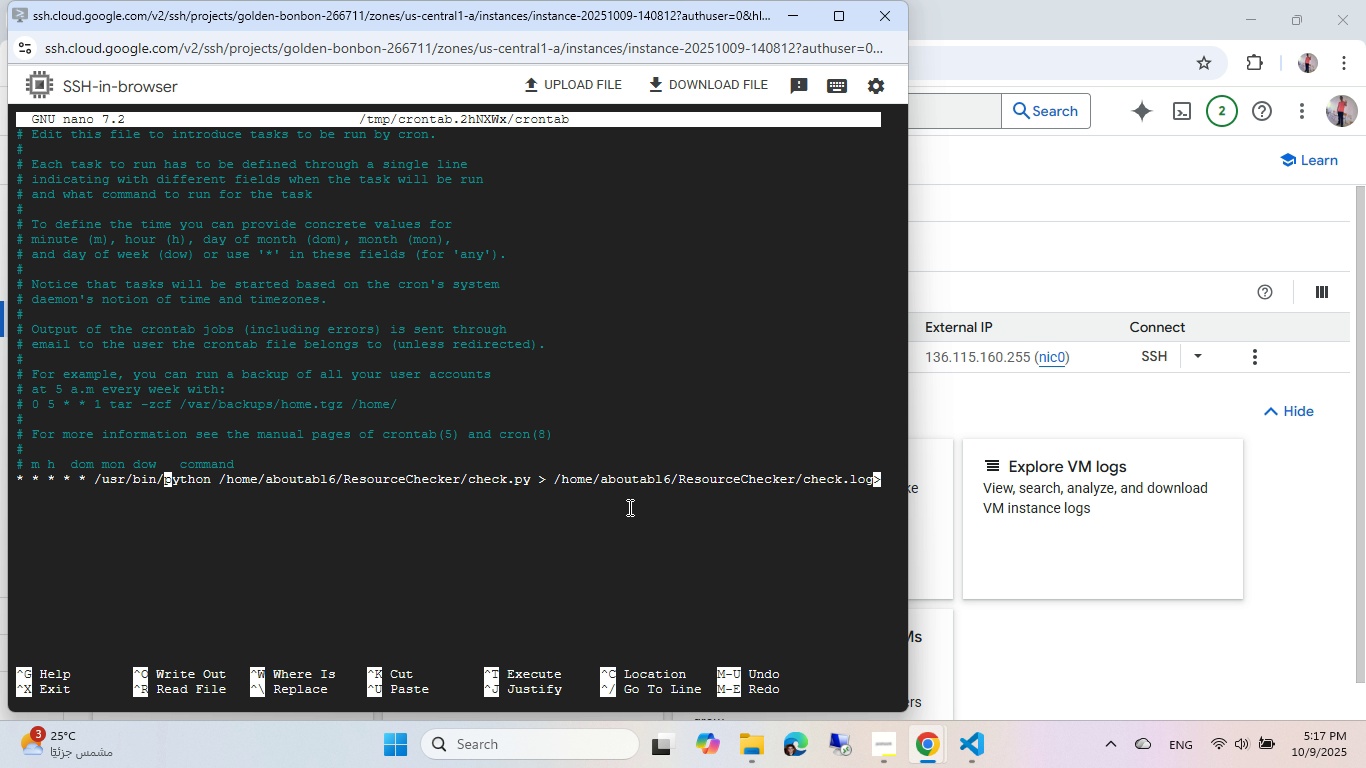 
key(Control+ArrowRight)
 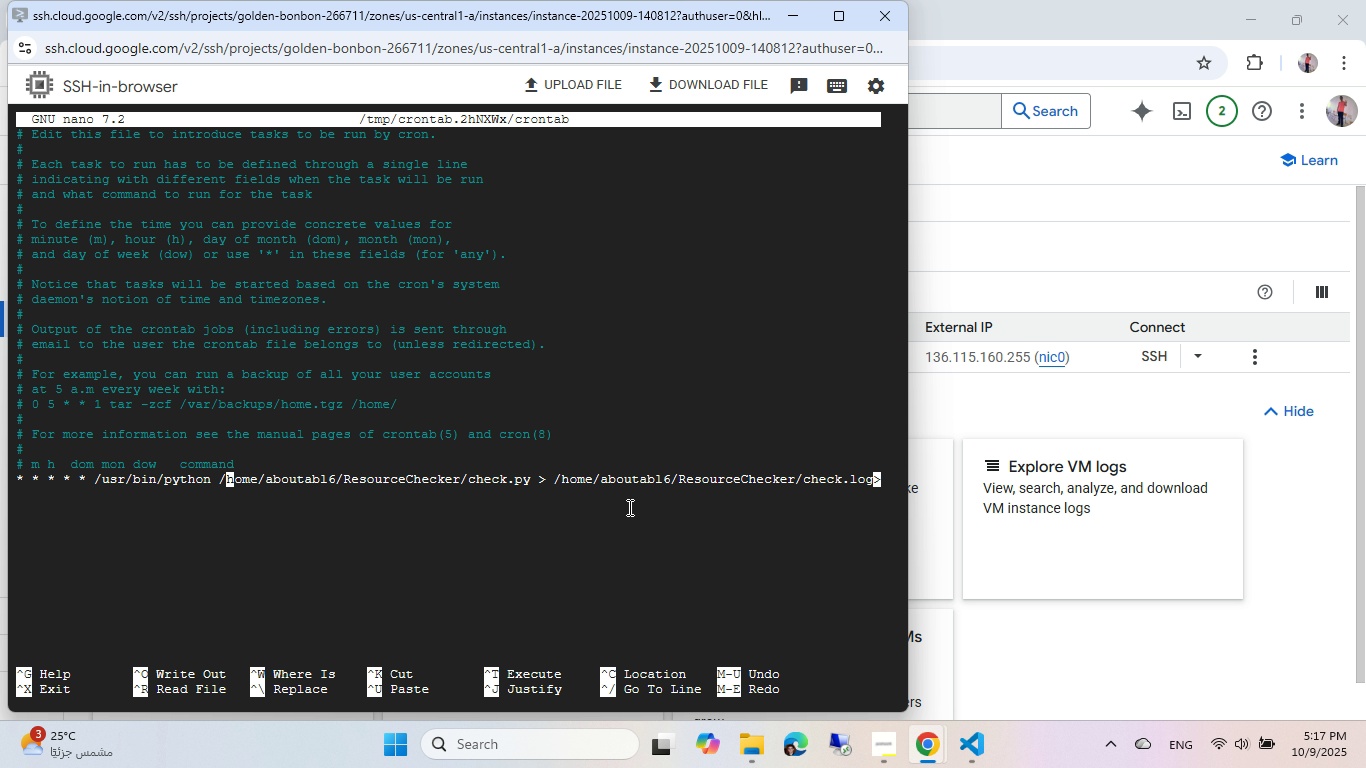 
key(Control+ArrowRight)
 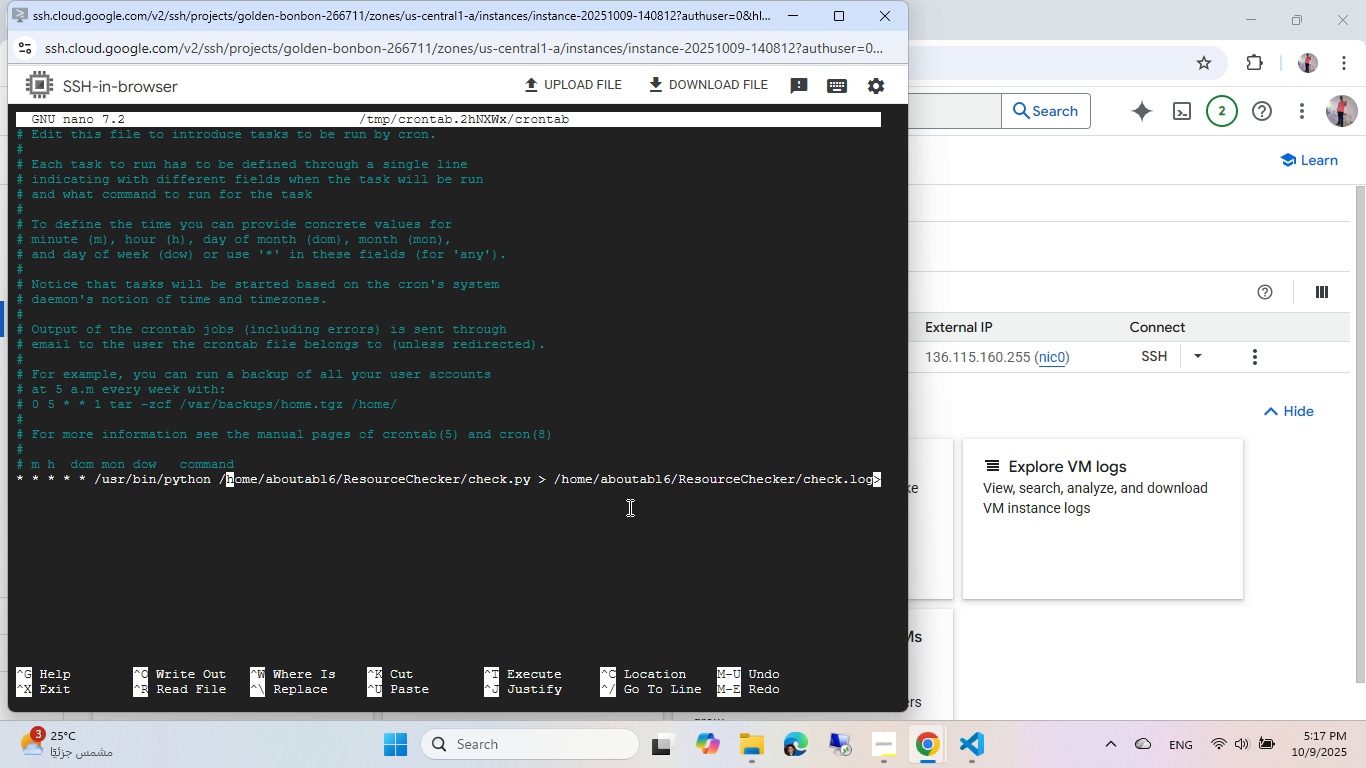 
key(Control+ArrowRight)
 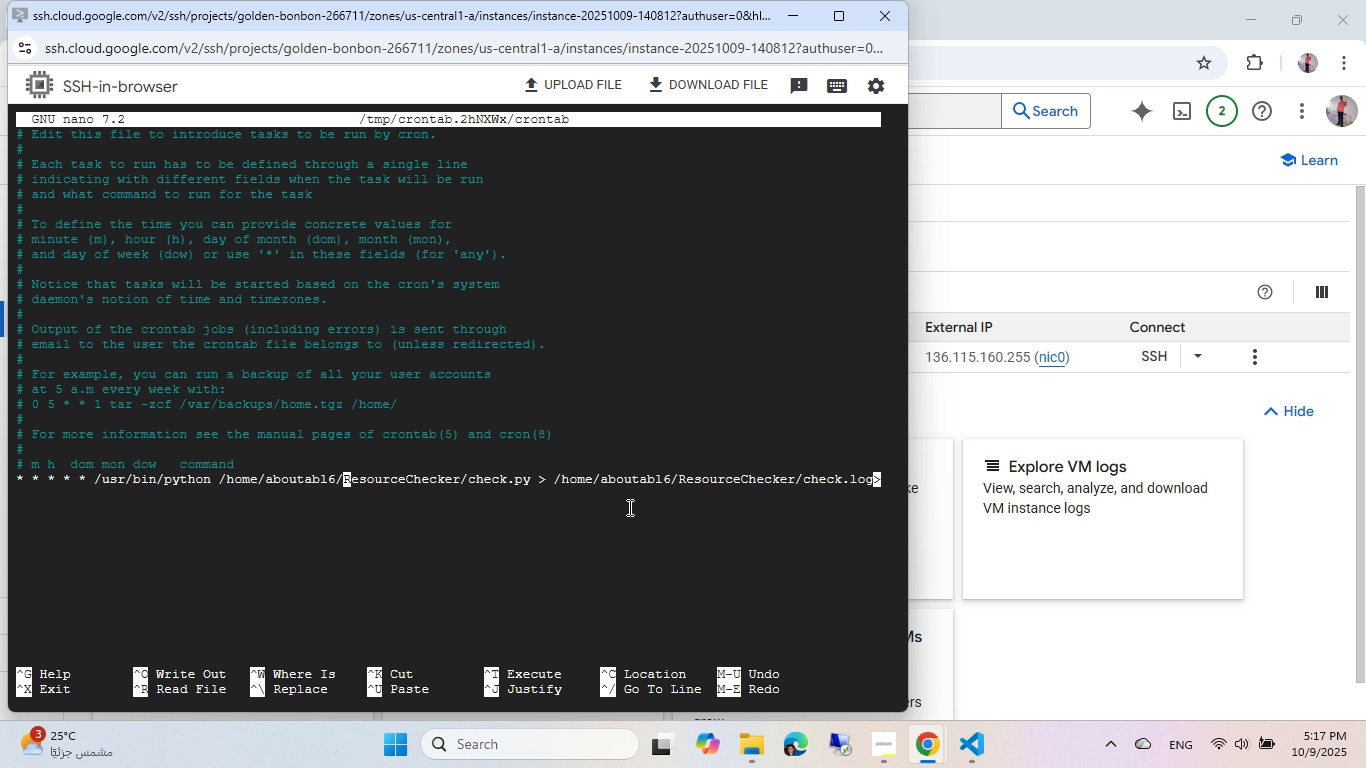 
key(Control+ArrowRight)
 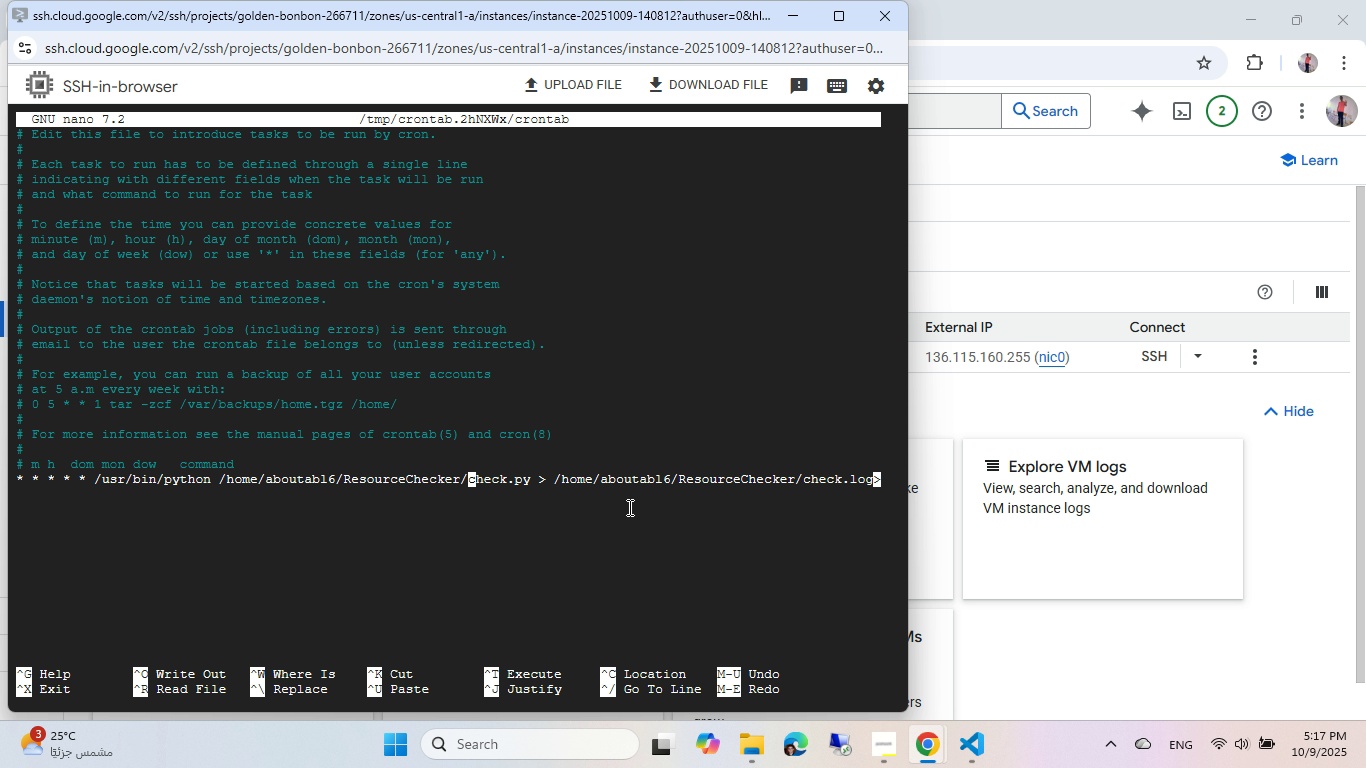 
key(Control+ArrowRight)
 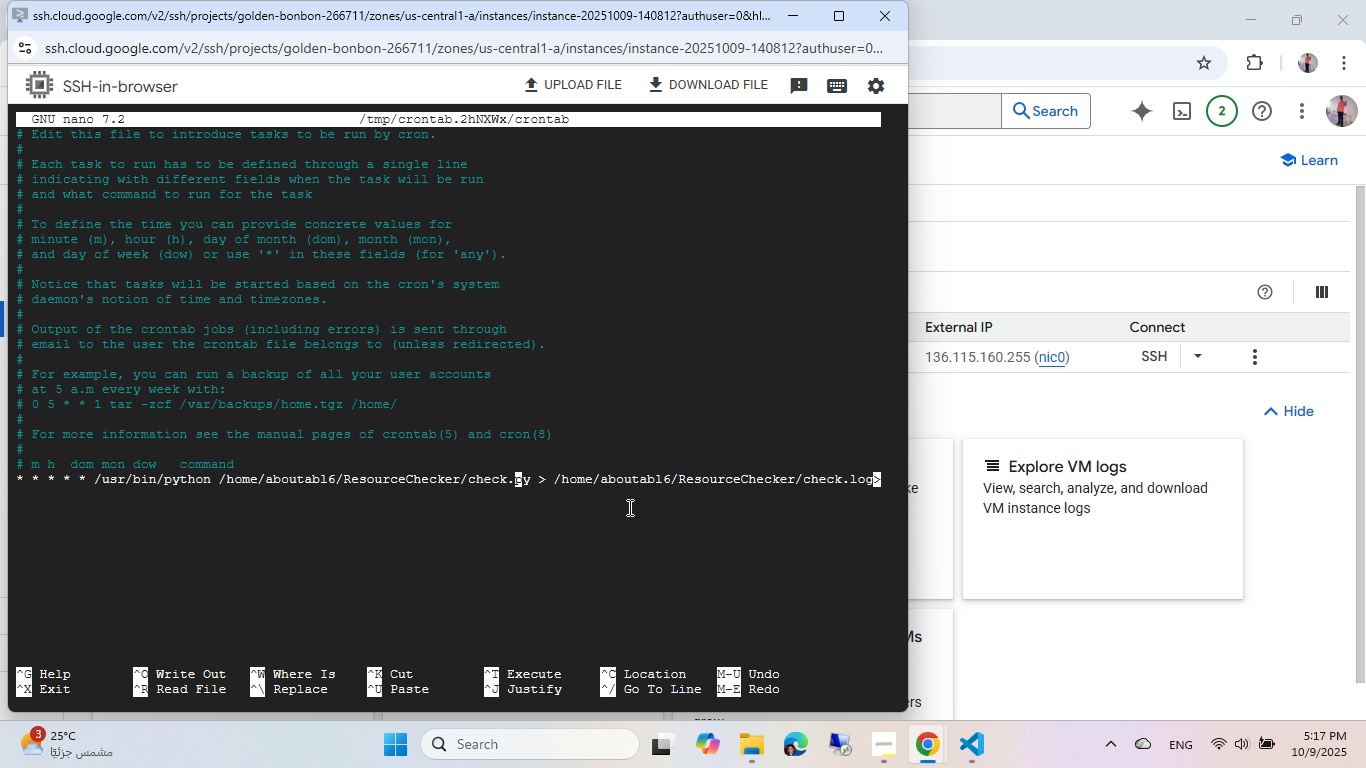 
key(Control+ArrowRight)
 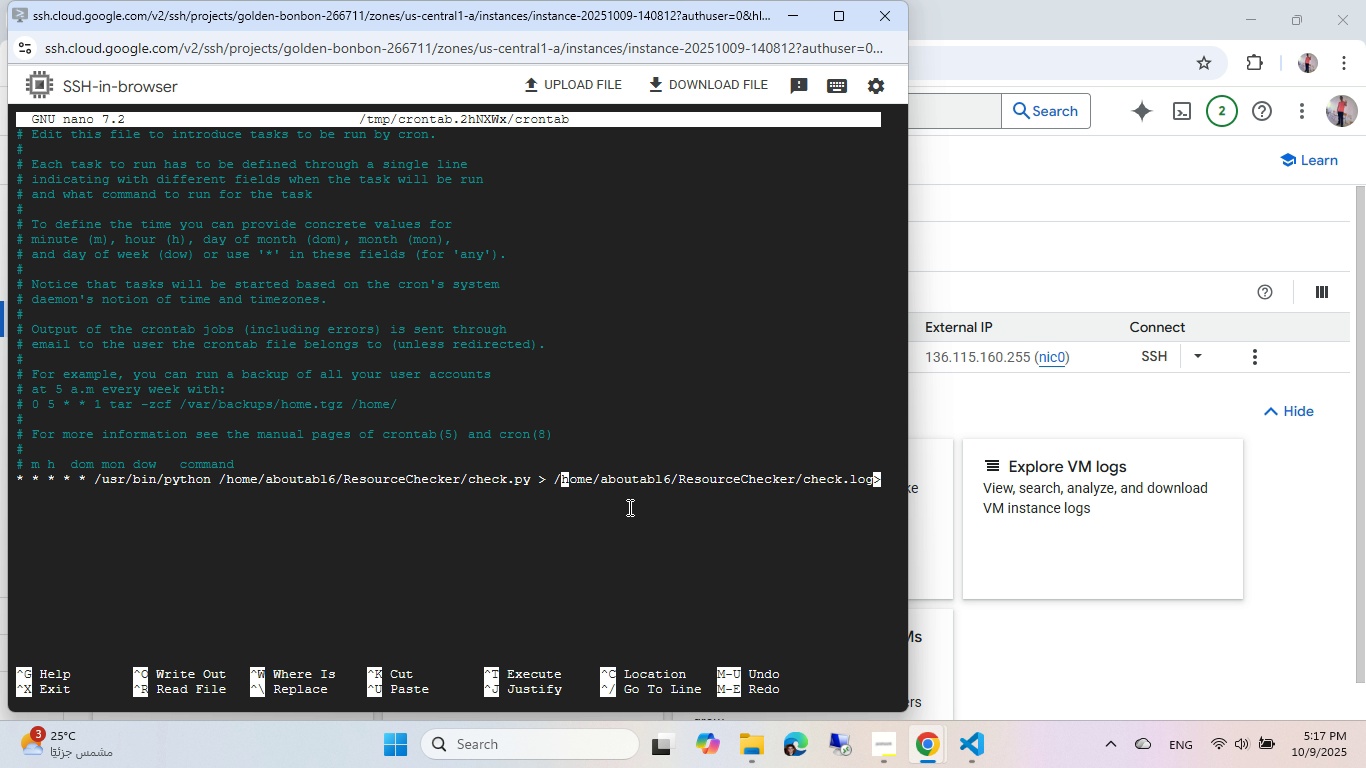 
key(Control+ArrowRight)
 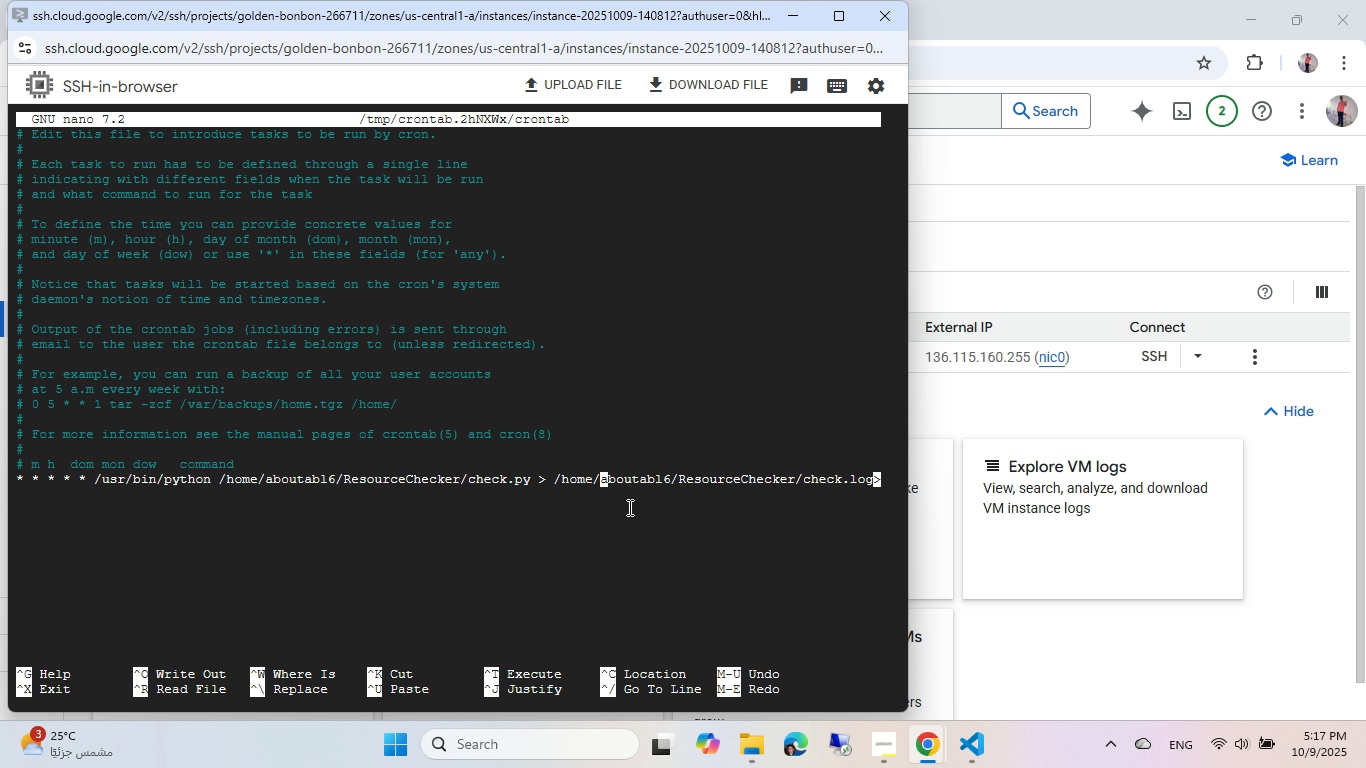 
key(ArrowLeft)
 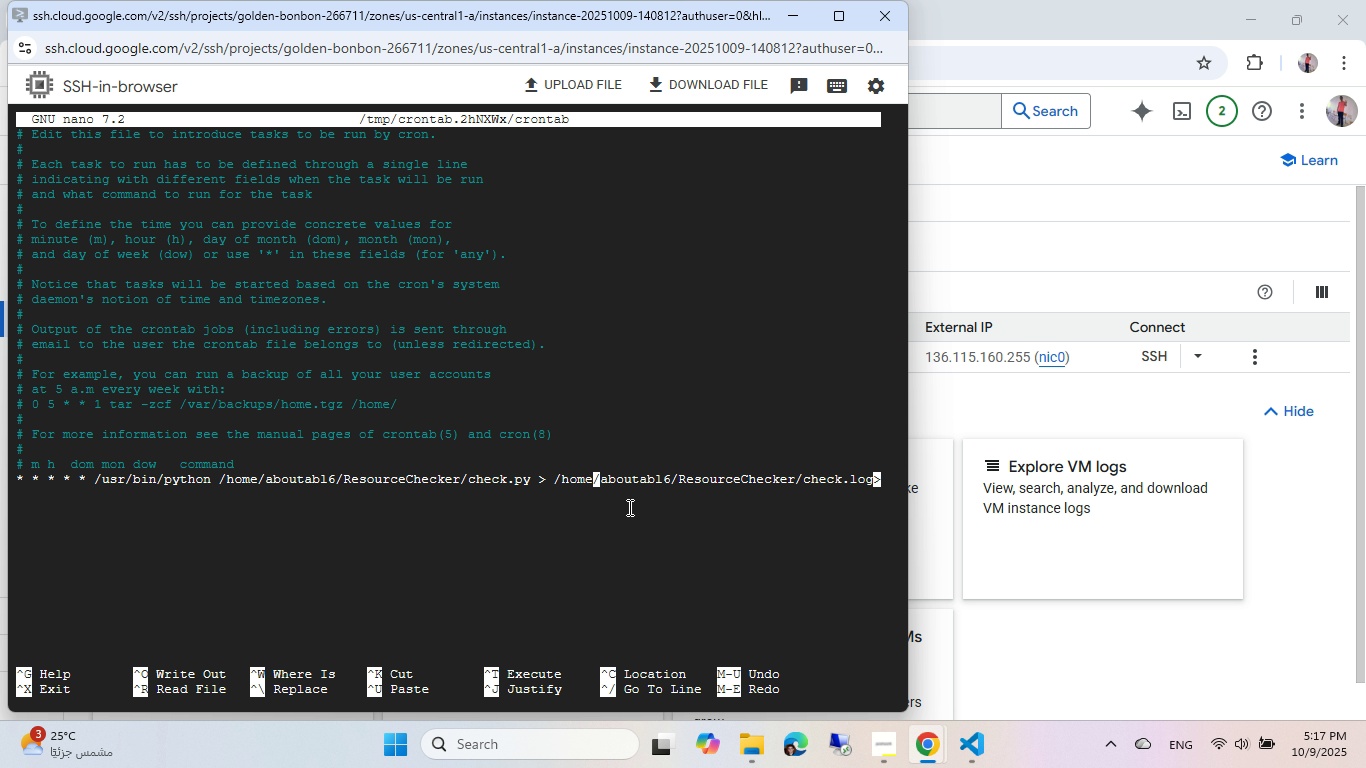 
key(ArrowLeft)
 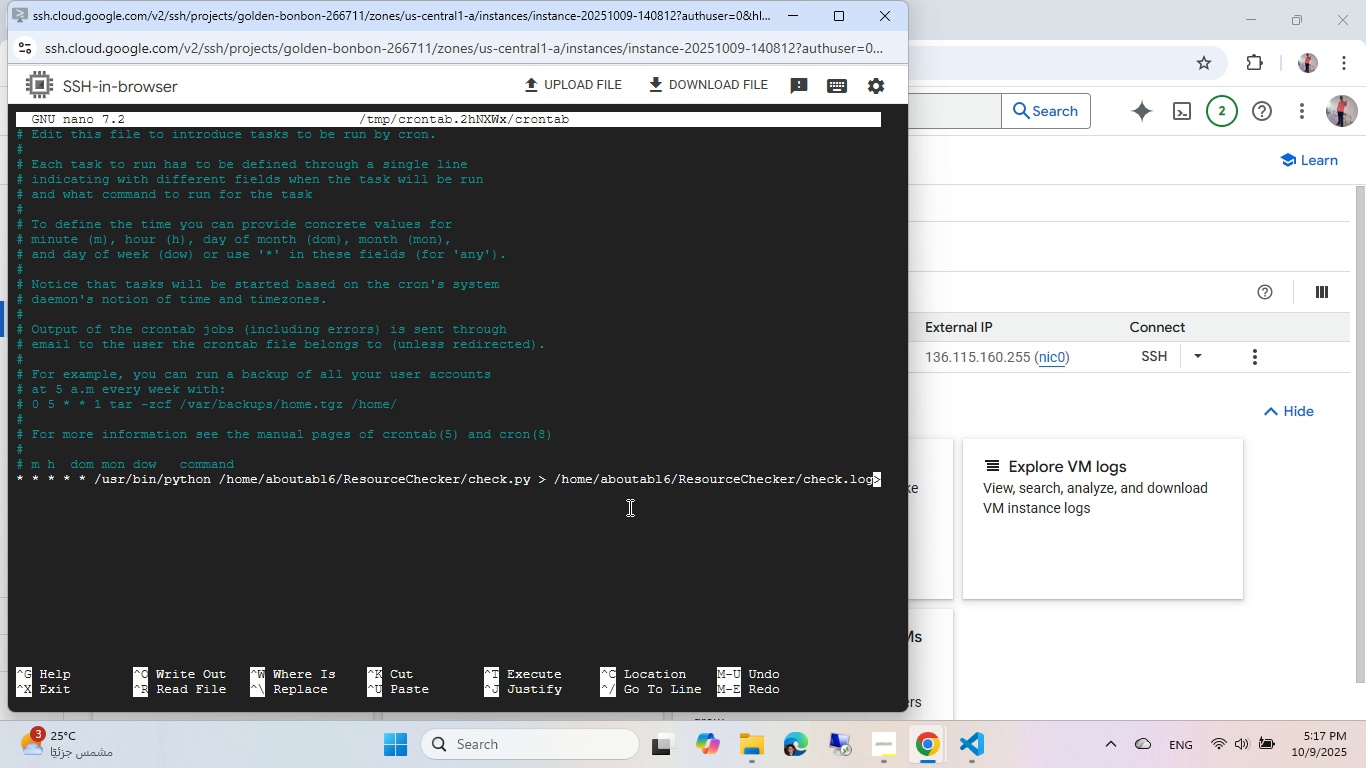 
key(ArrowLeft)
 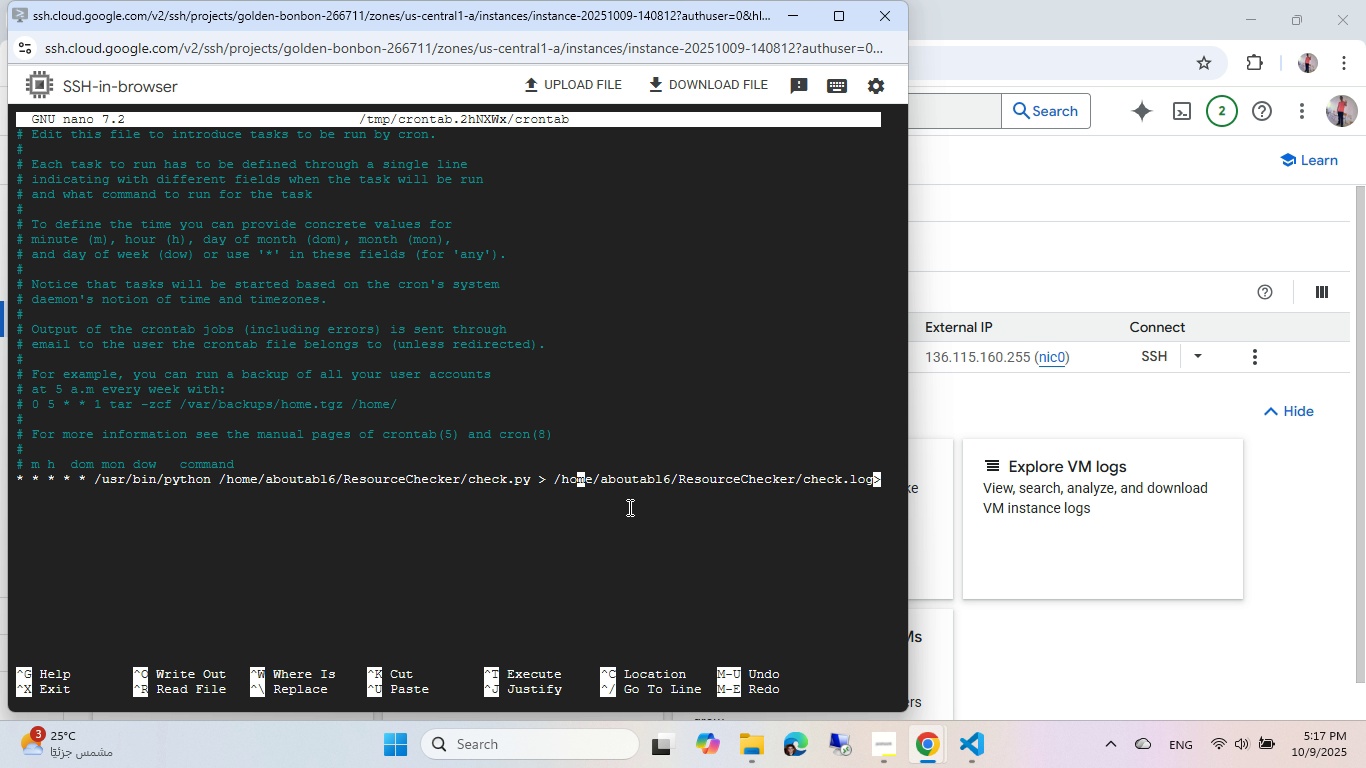 
key(ArrowLeft)
 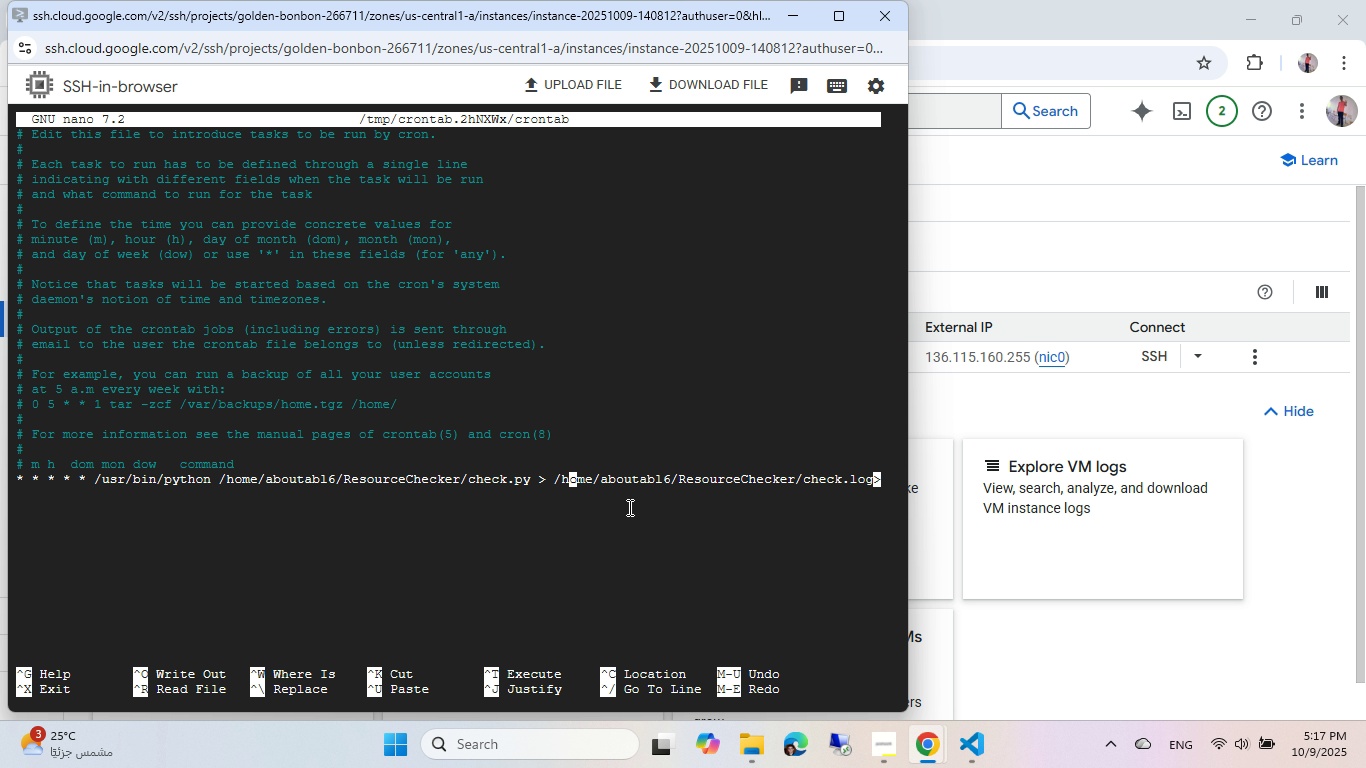 
key(ArrowLeft)
 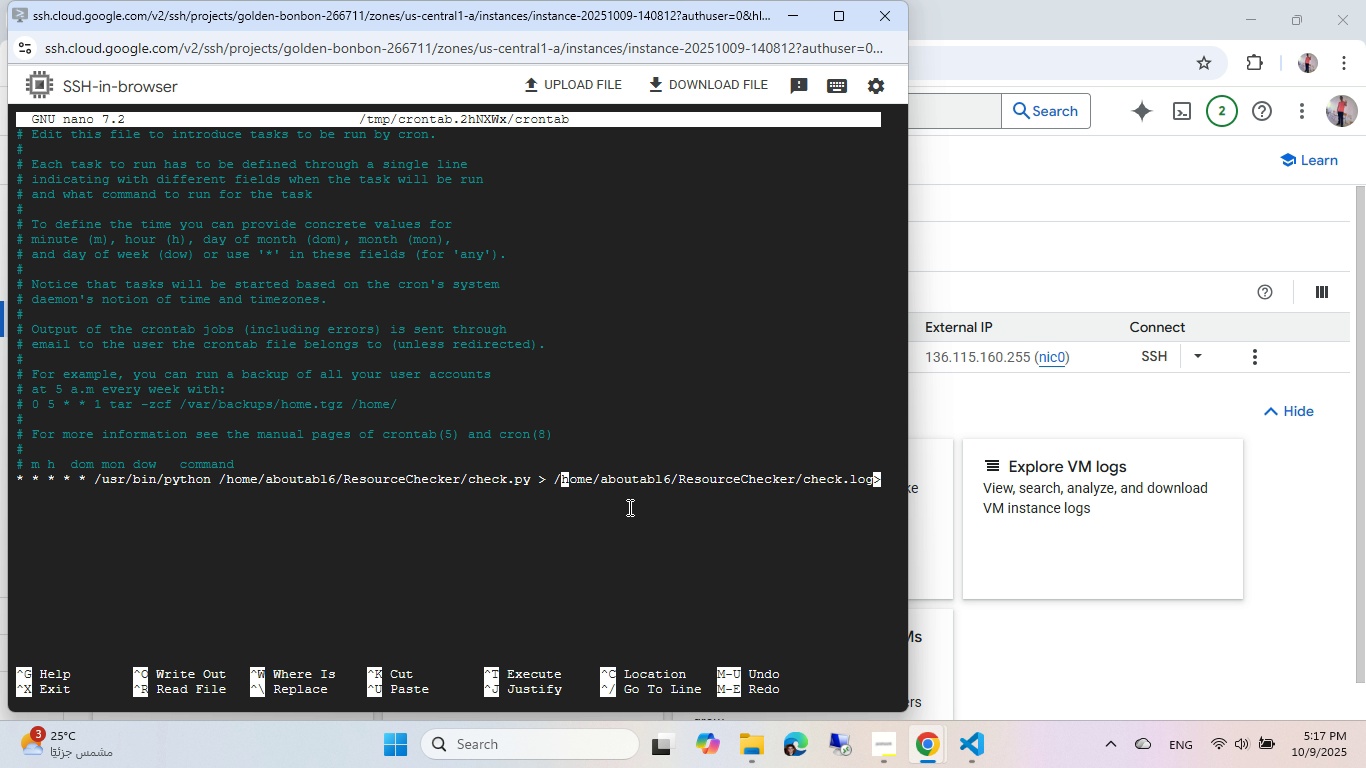 
key(ArrowLeft)
 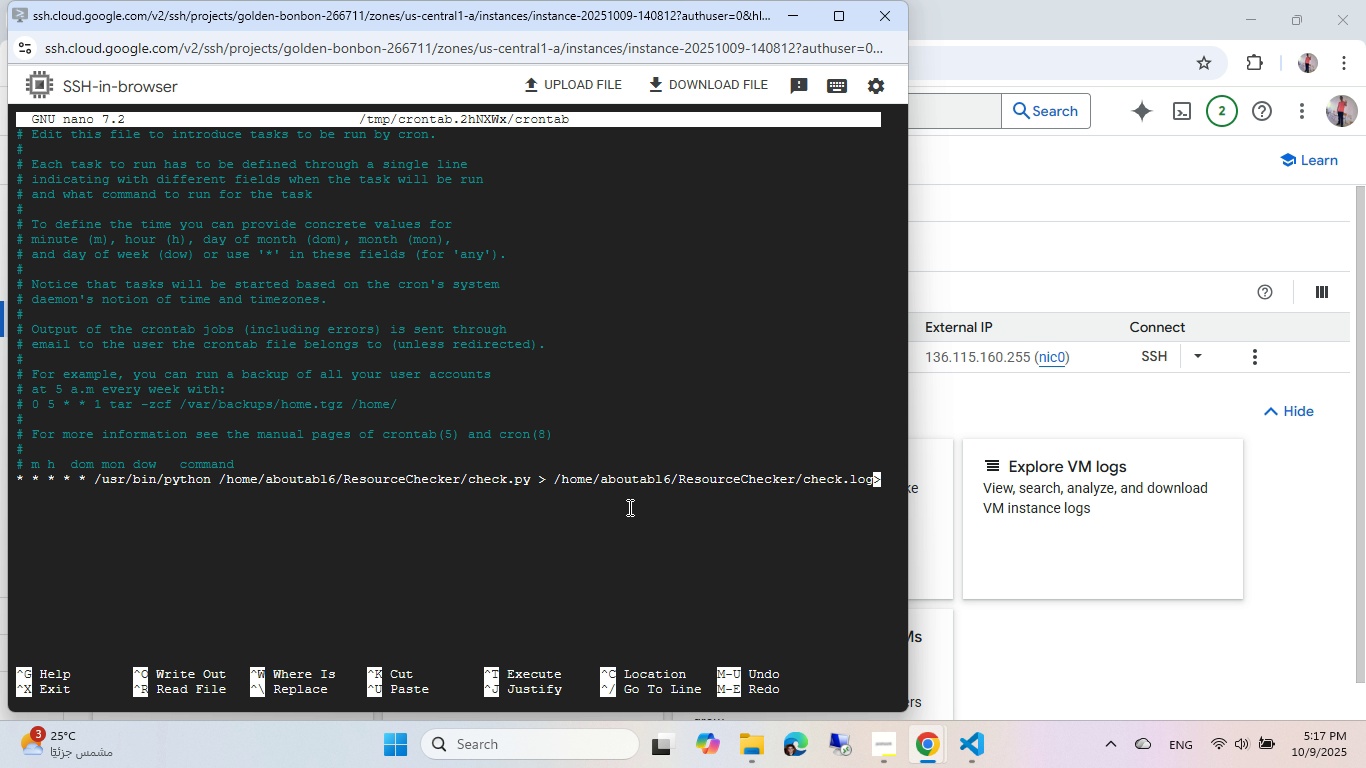 
key(ArrowLeft)
 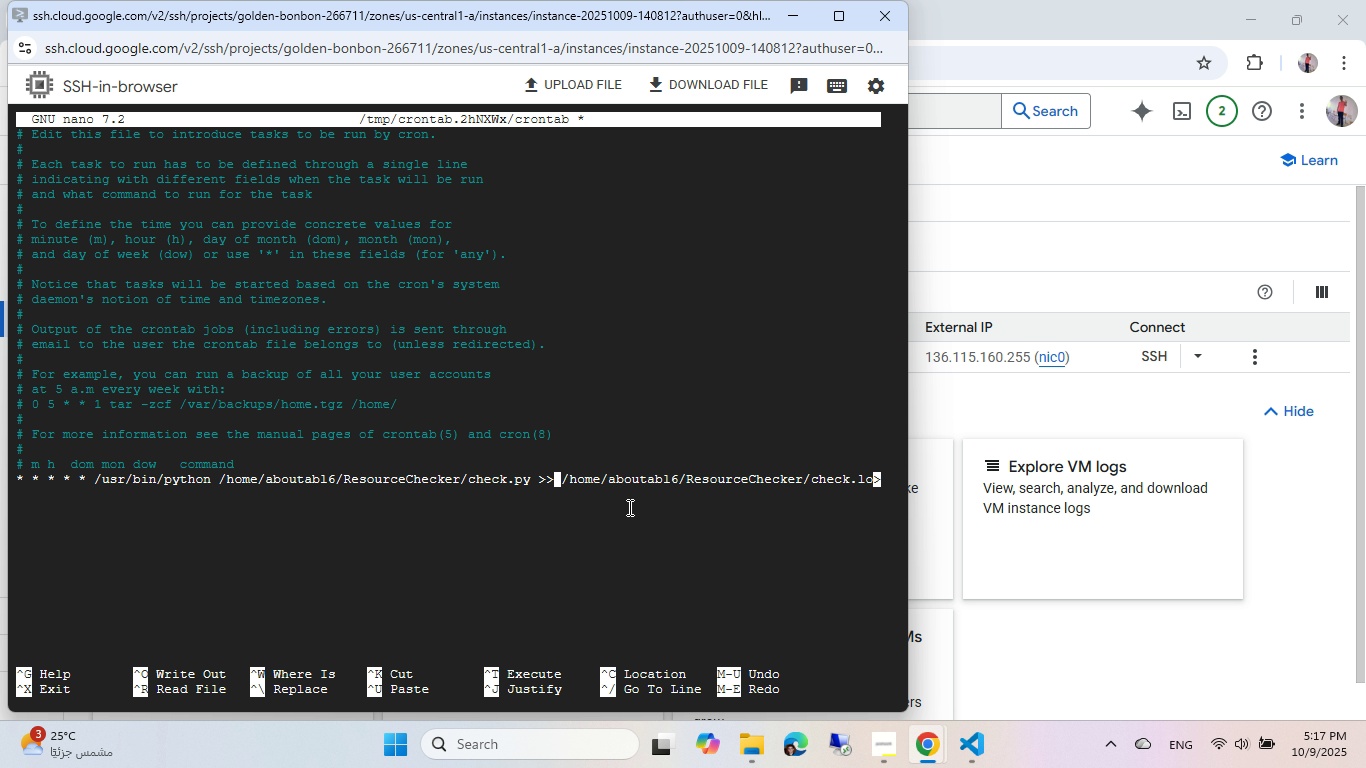 
key(Shift+Period)
 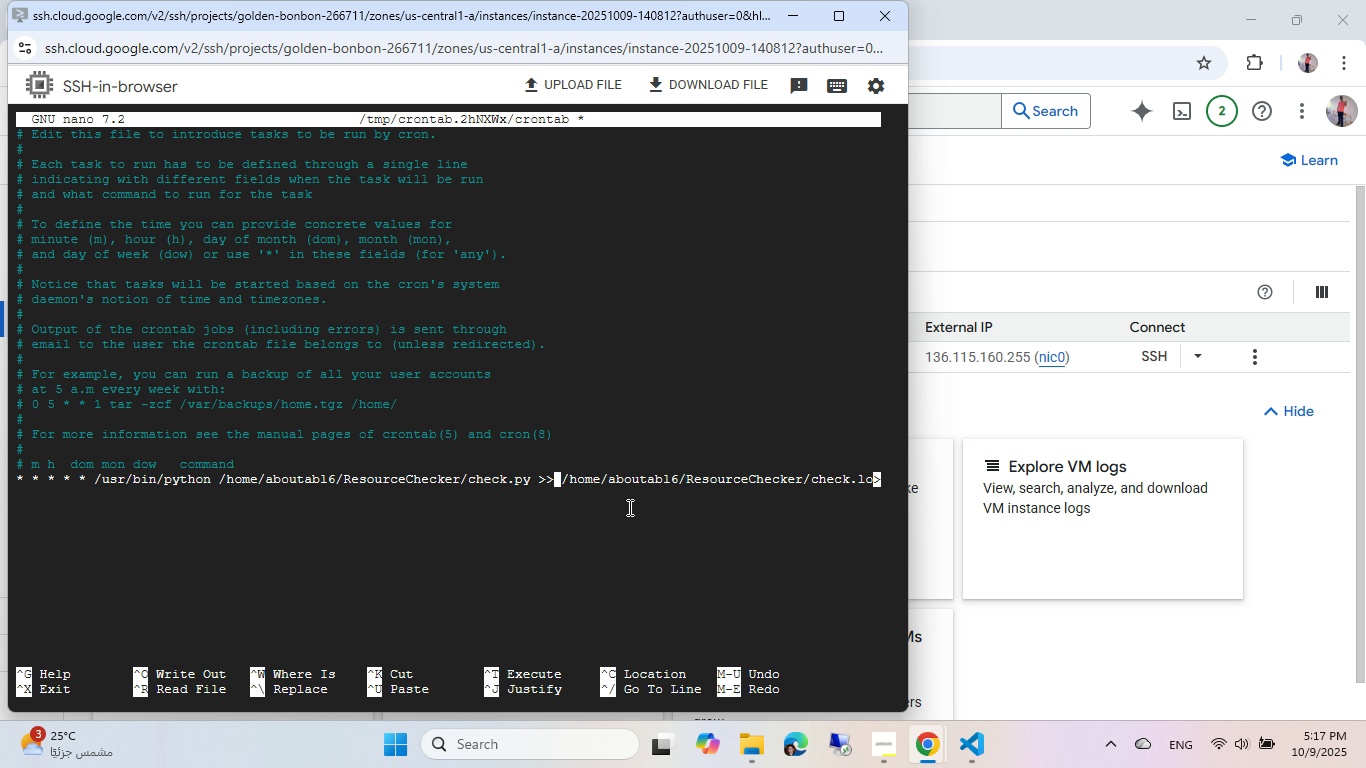 
key(Control+X)
 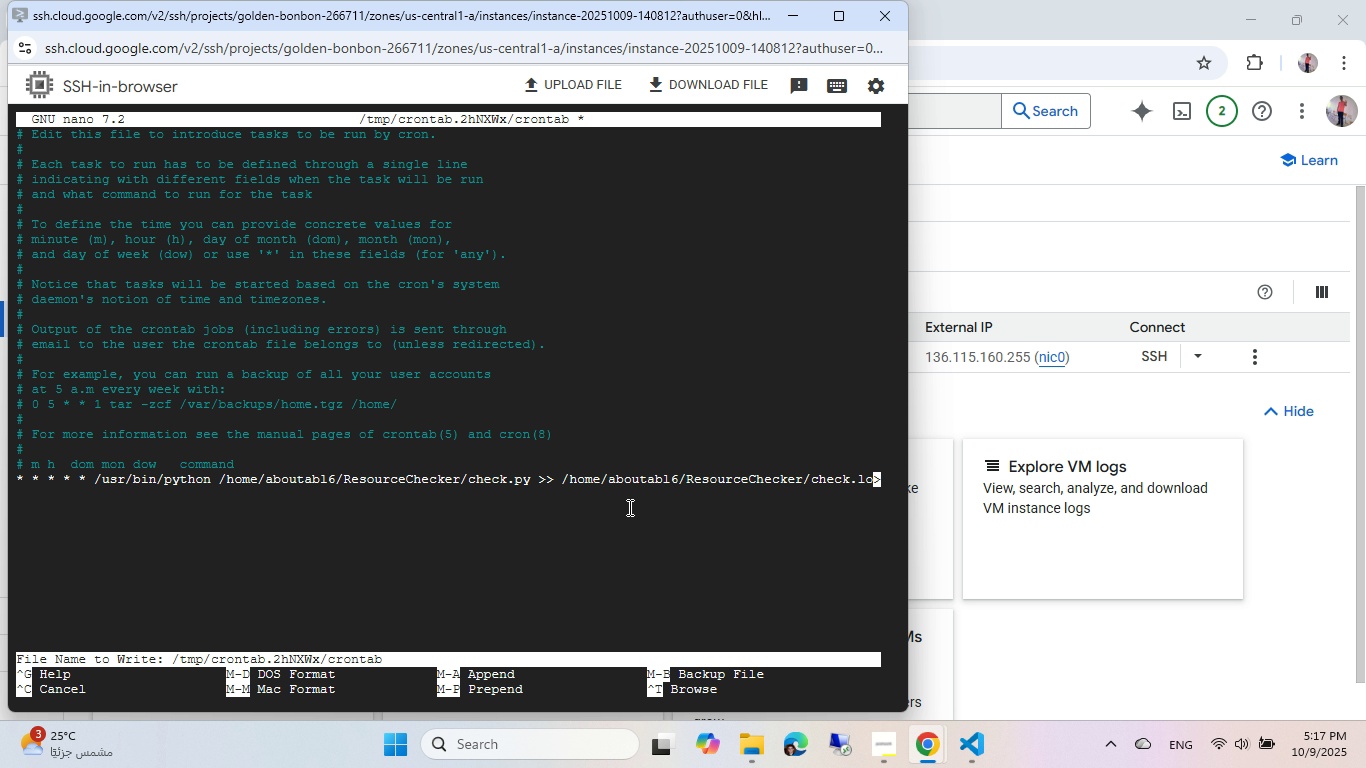 
key(Y)
 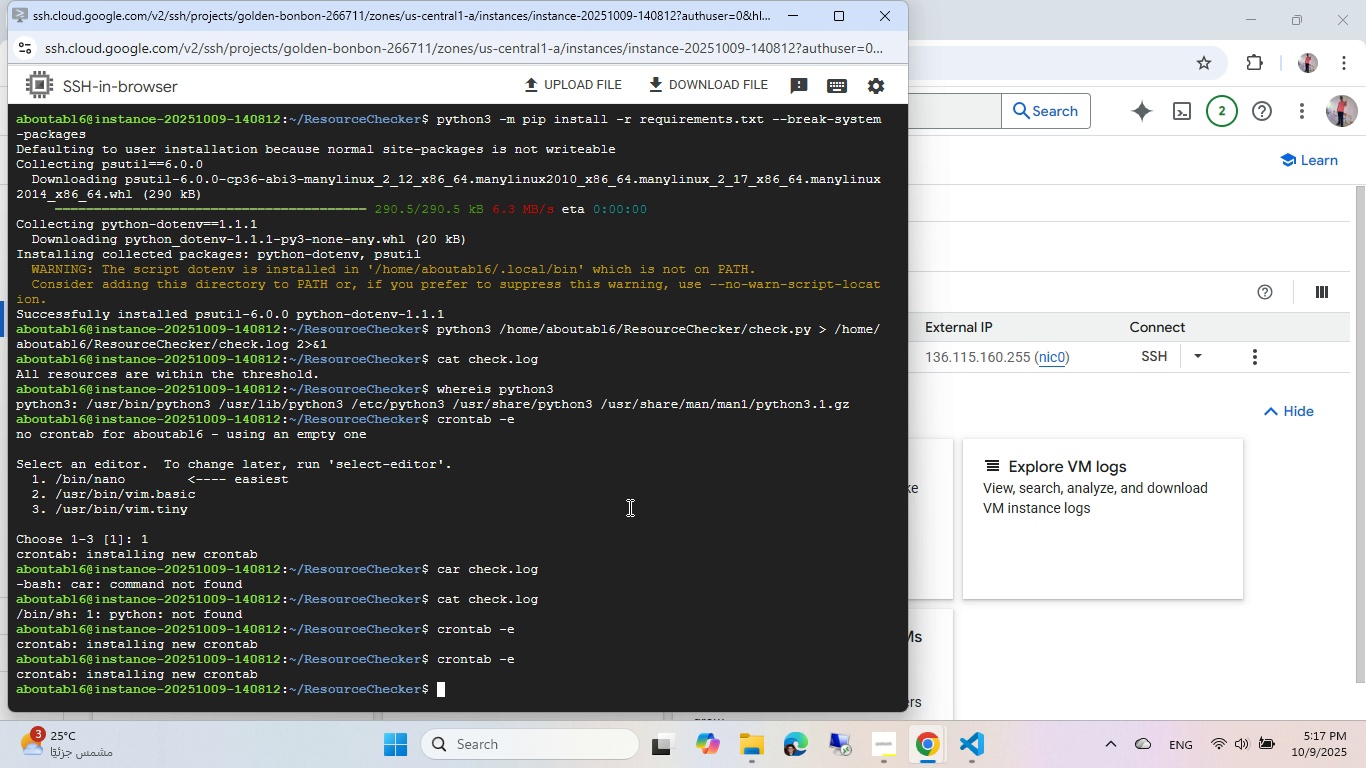 
key(Enter)
 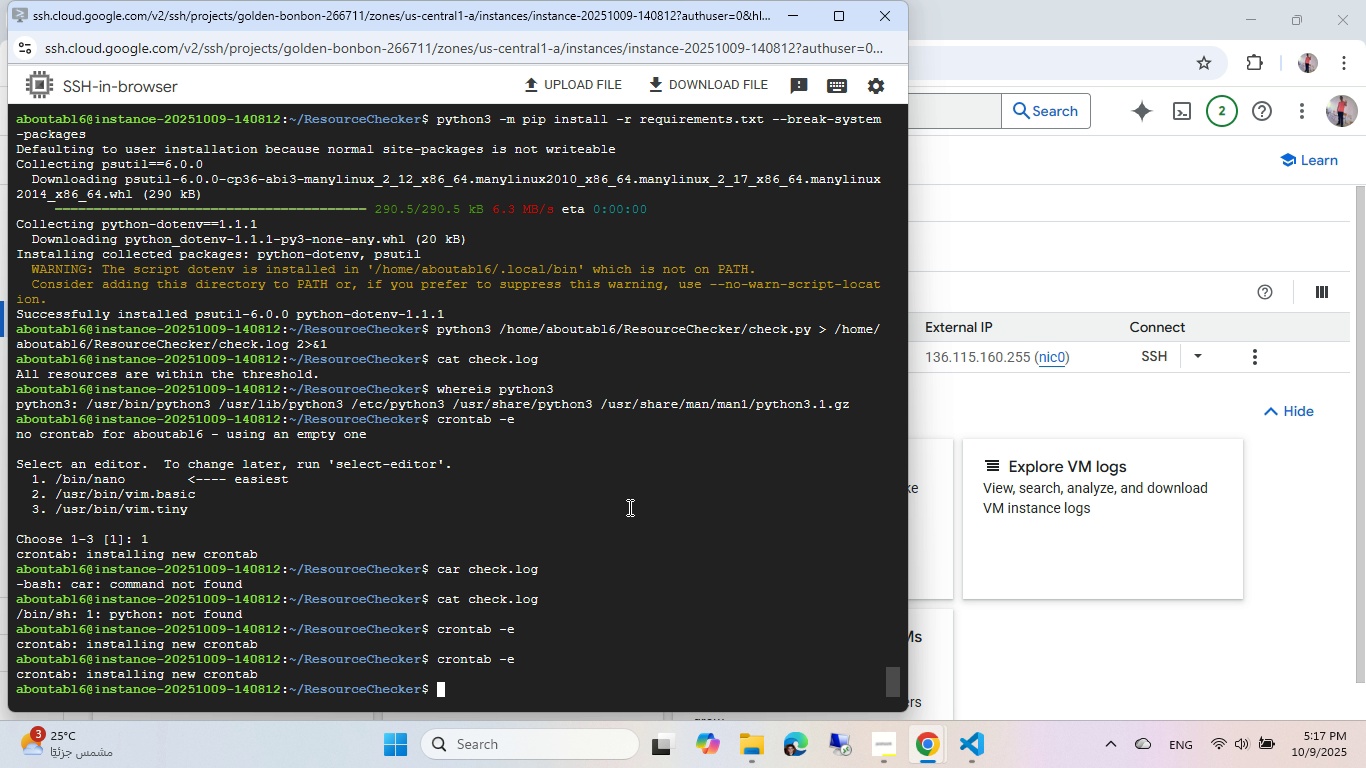 
type(rm che)
key(Tab)
type(l)
key(Tab)
 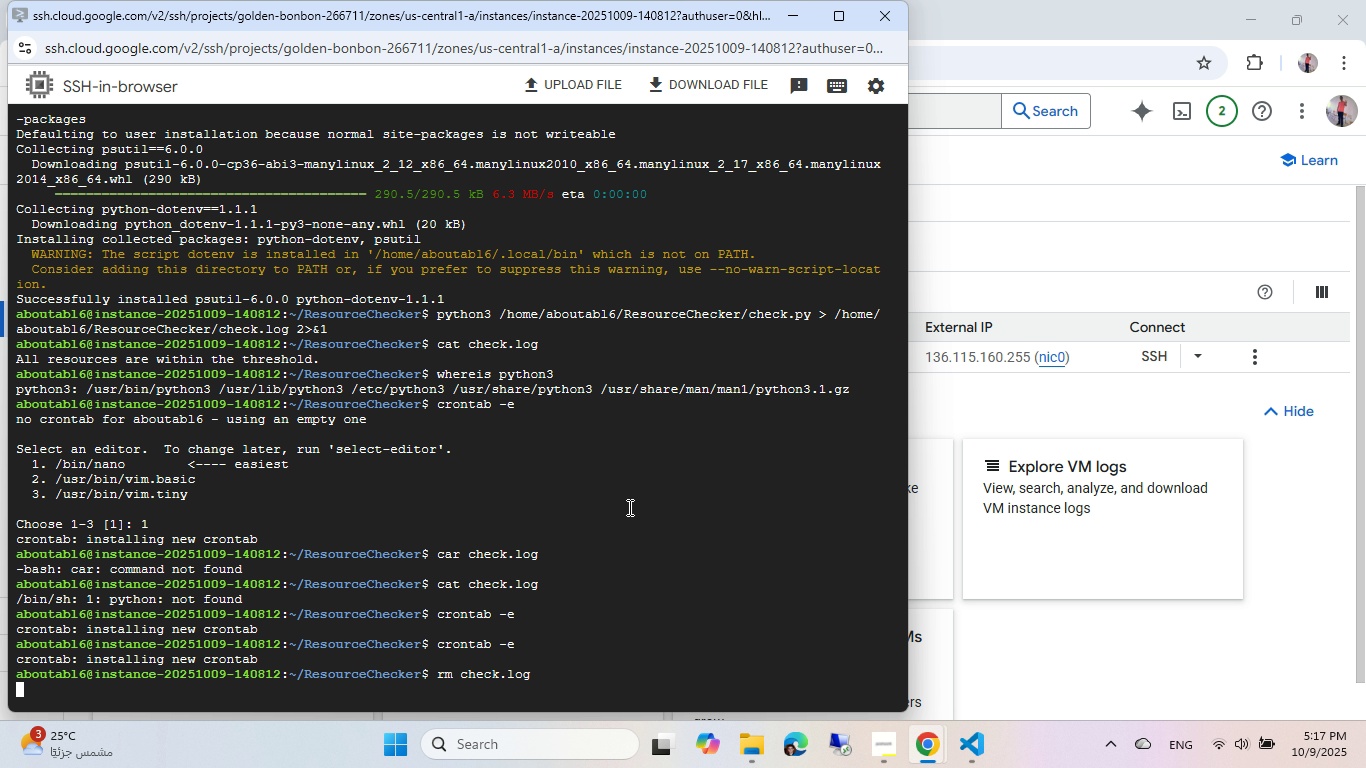 
key(Enter)
 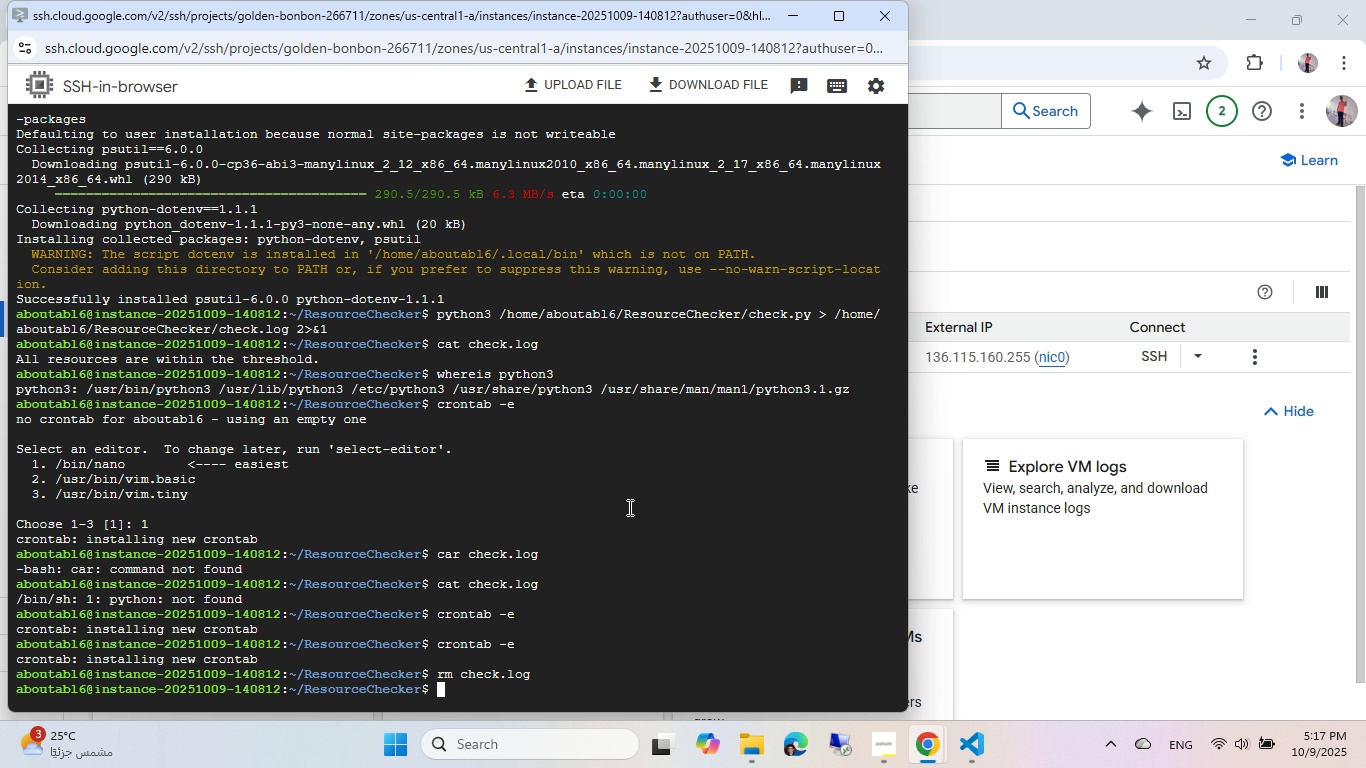 
wait(36.47)
 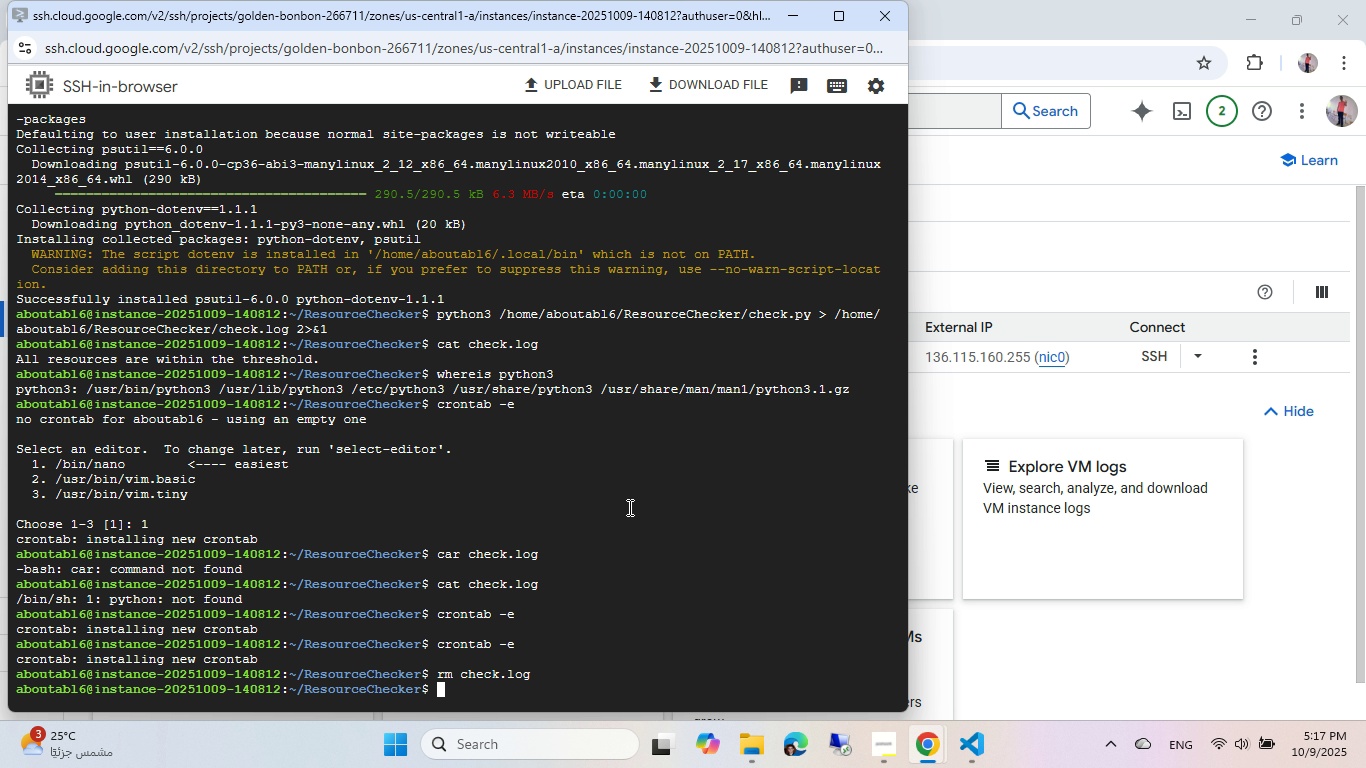 
type(ls)
 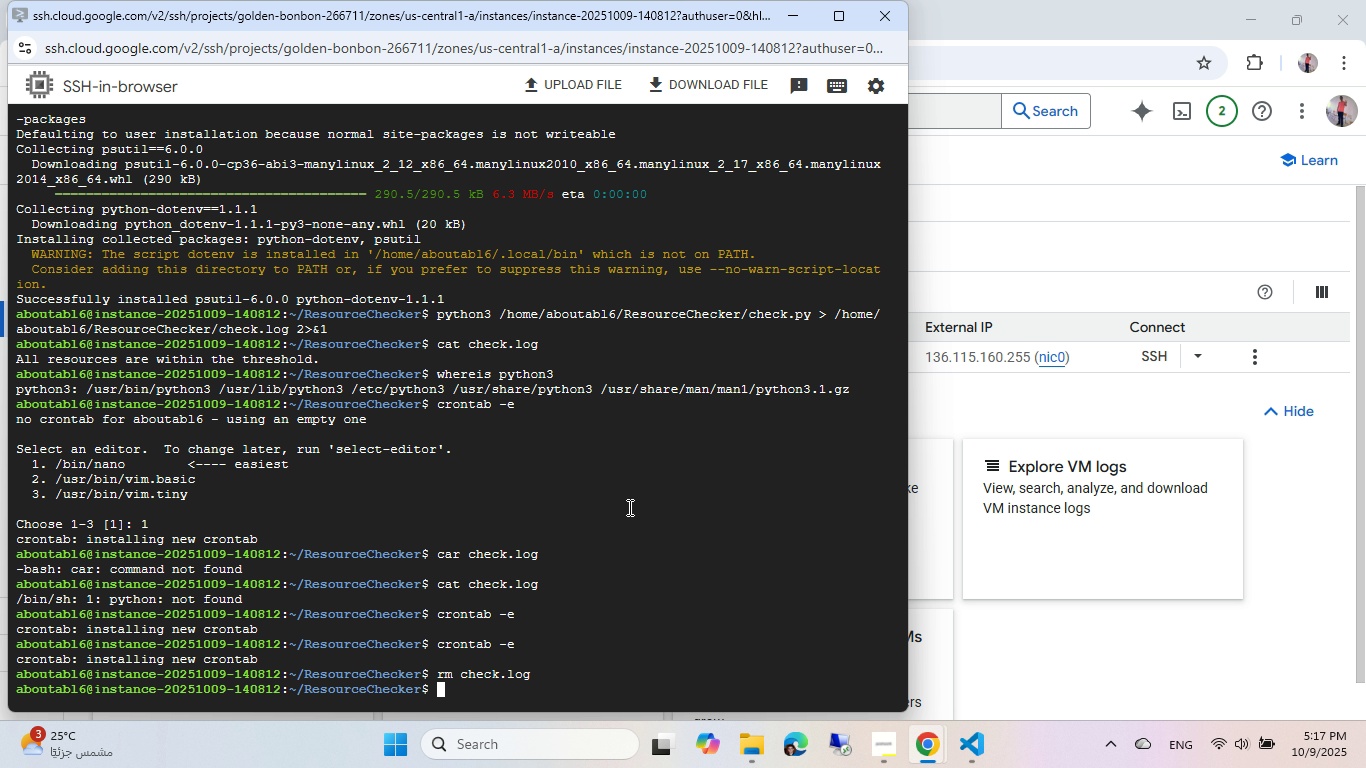 
key(Enter)
 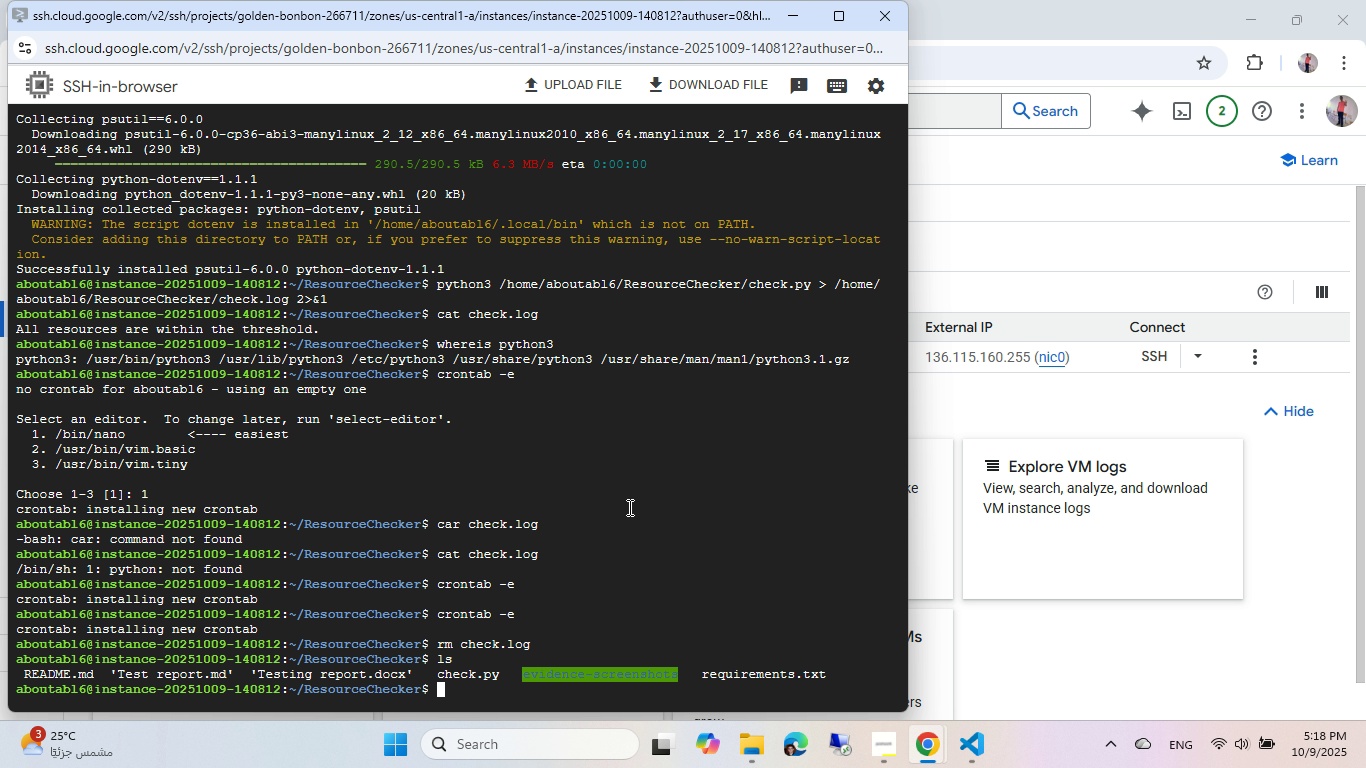 
wait(16.39)
 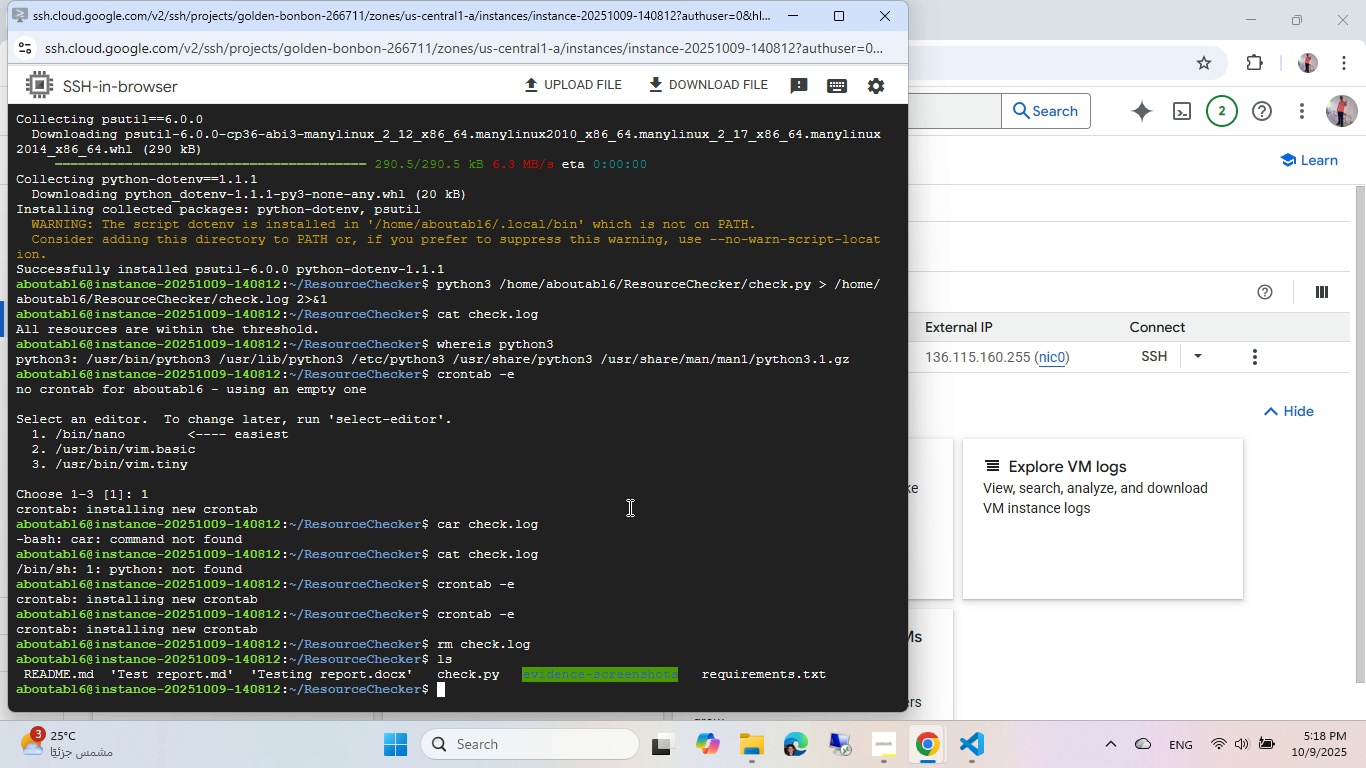 
key(ArrowUp)
 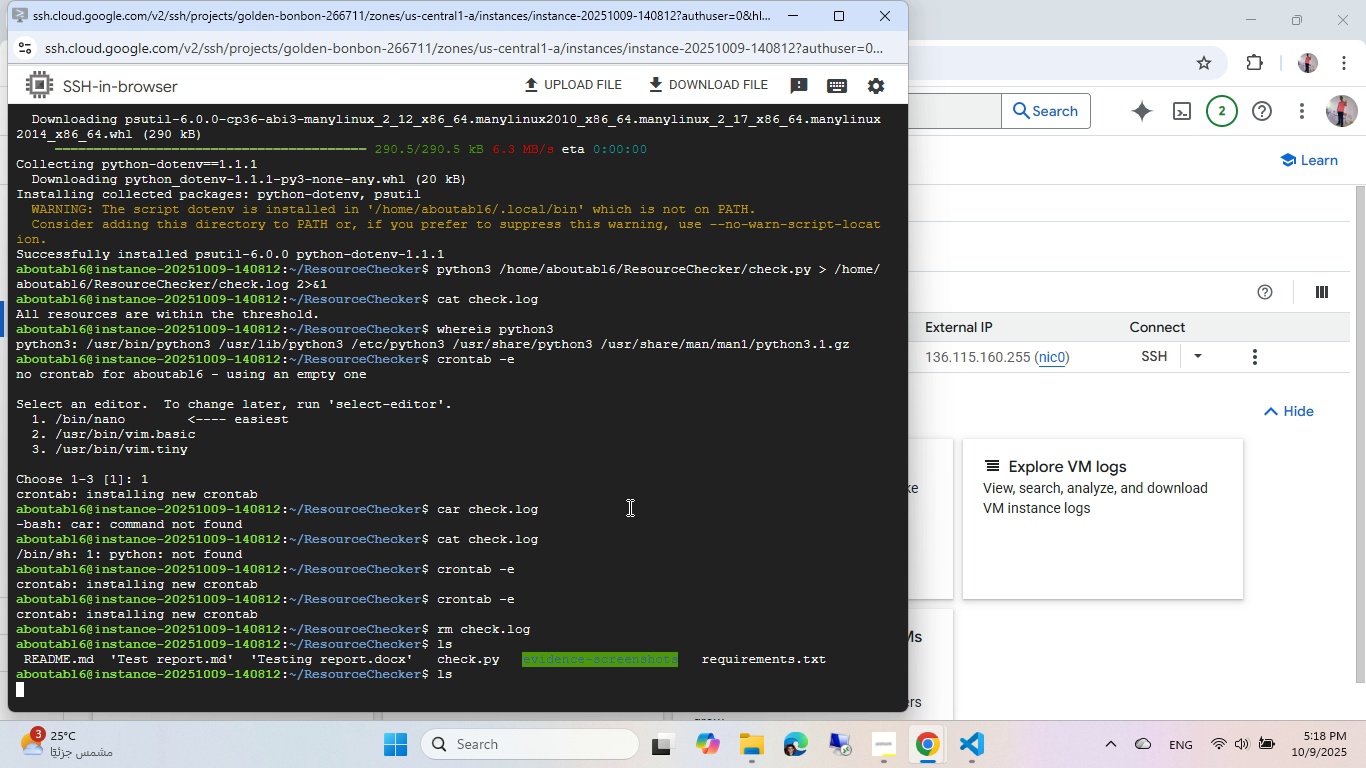 
key(Enter)
 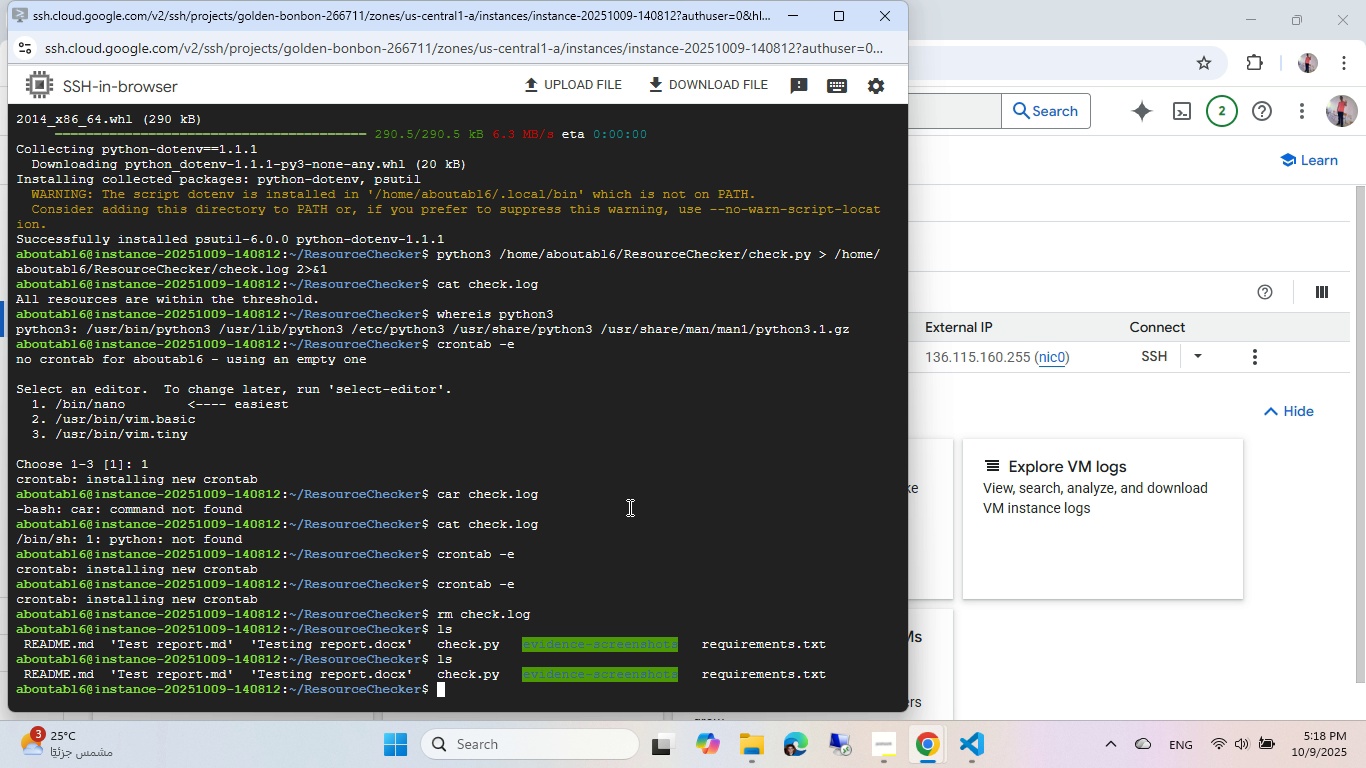 
wait(11.57)
 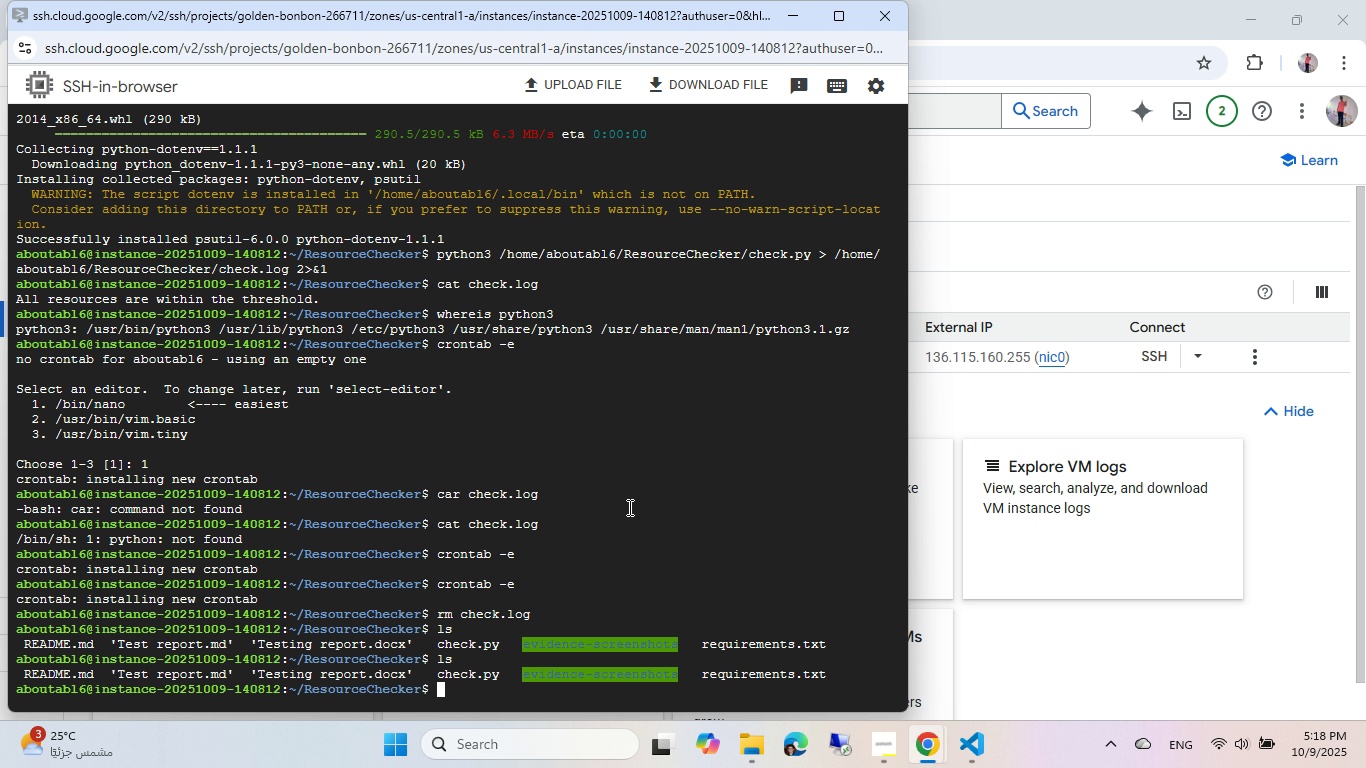 
left_click([974, 750])
 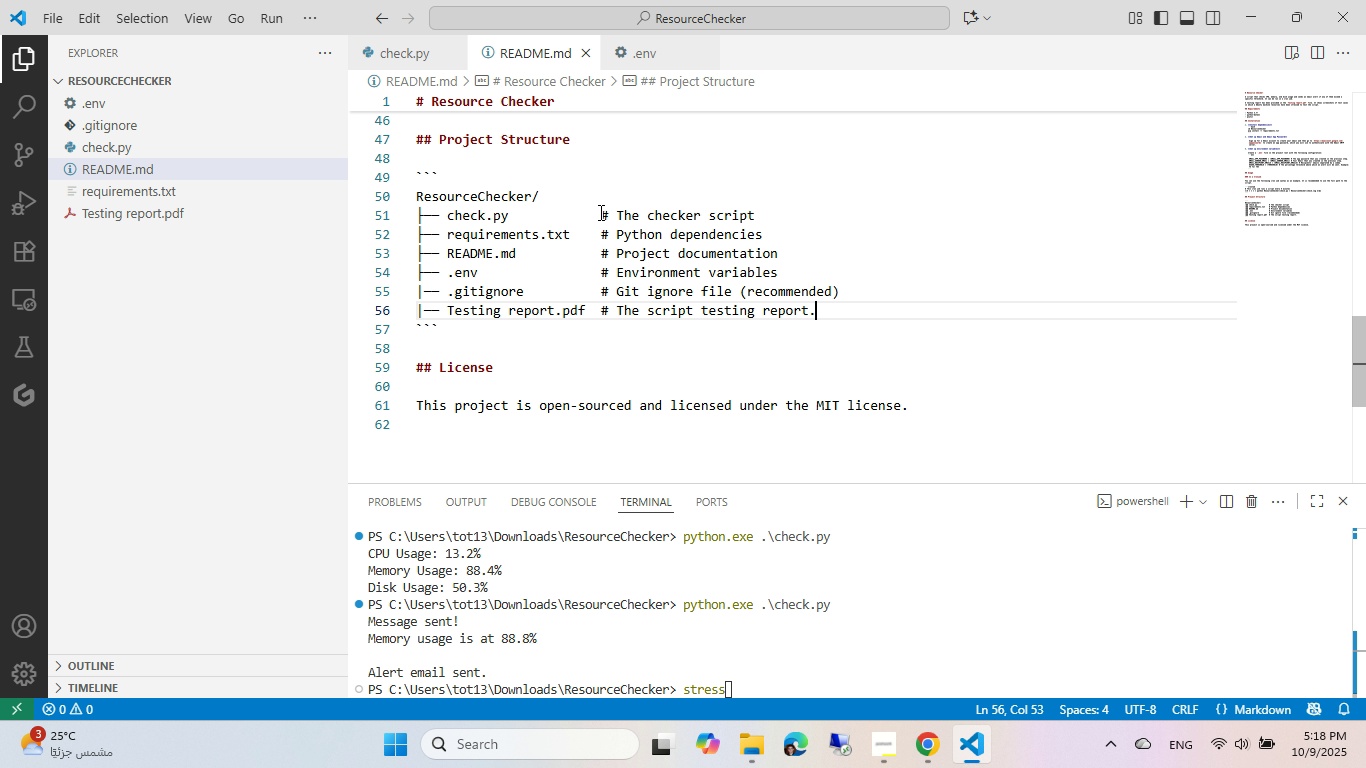 
scroll: coordinate [523, 271], scroll_direction: up, amount: 4.0
 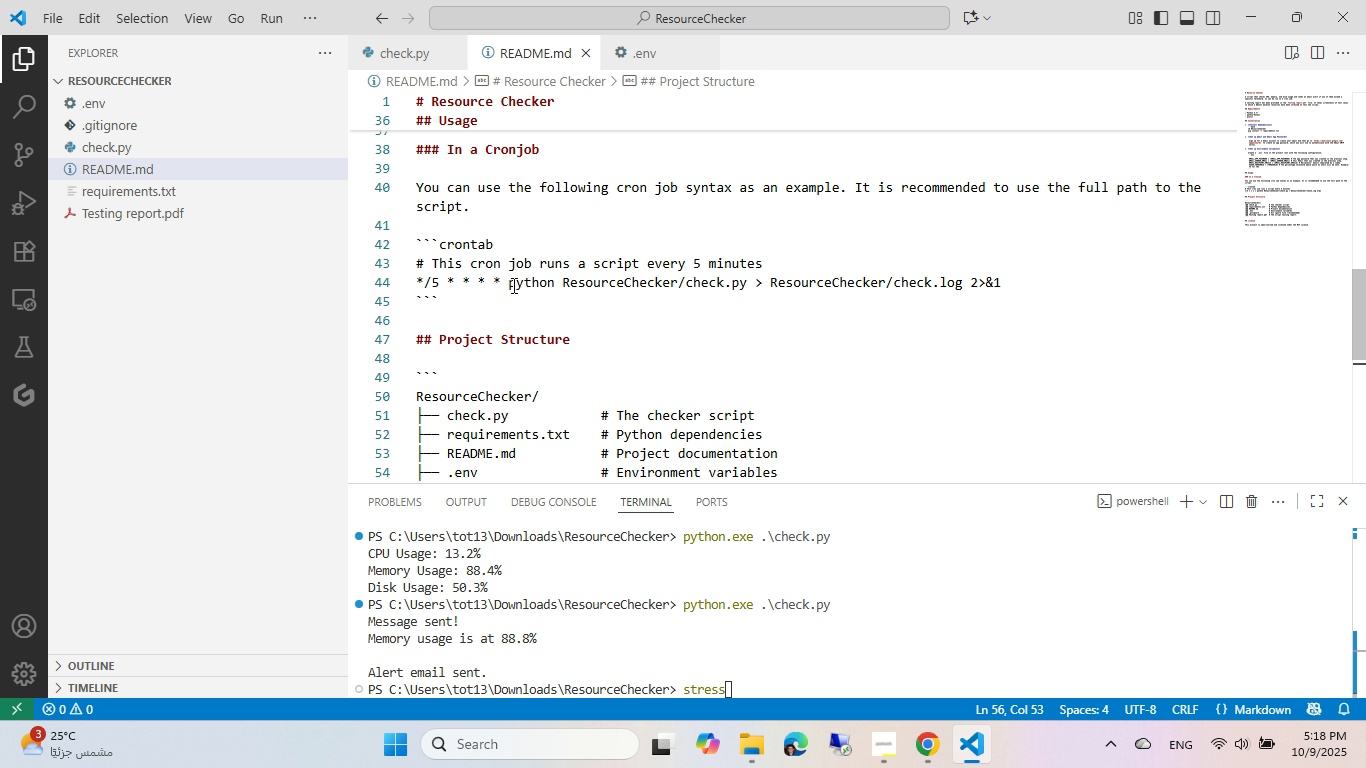 
left_click([508, 283])
 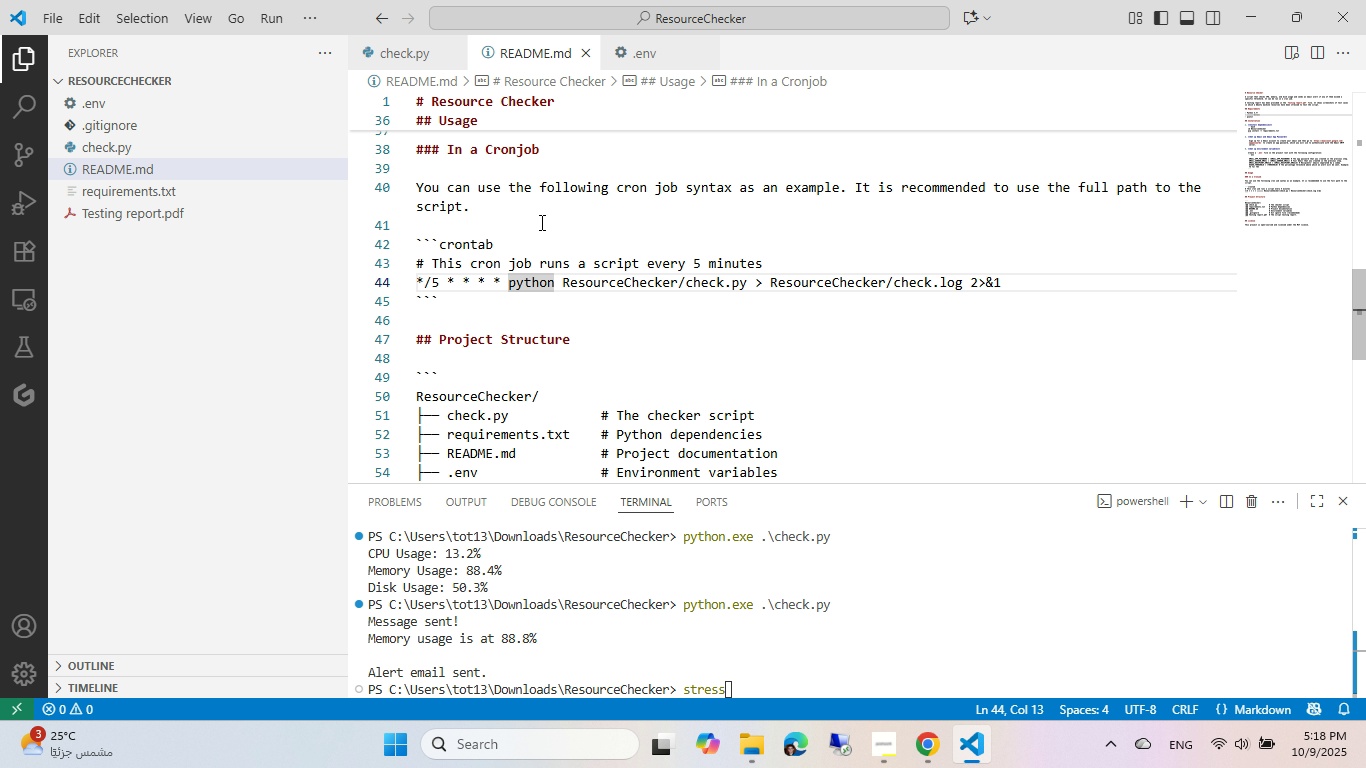 
type(/usr/bin)
 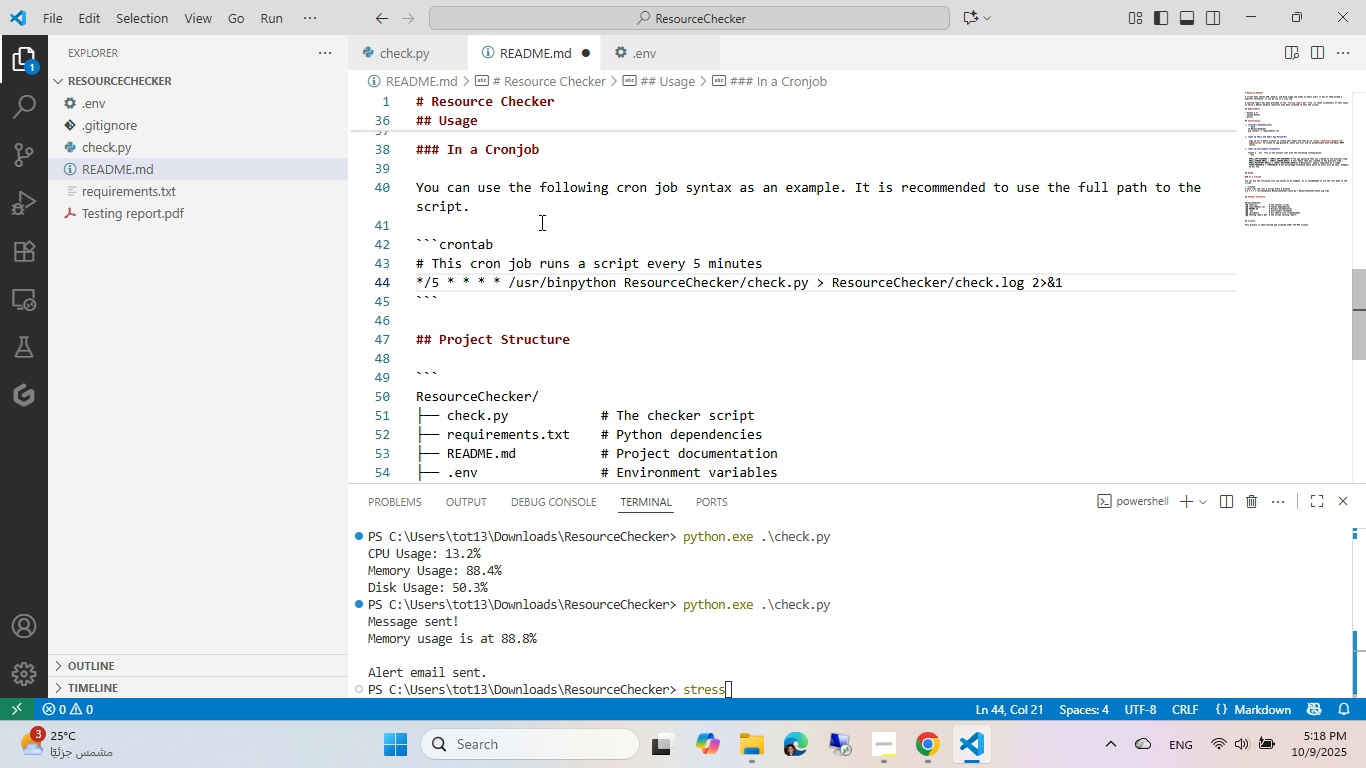 
hold_key(key=ArrowRight, duration=0.67)
 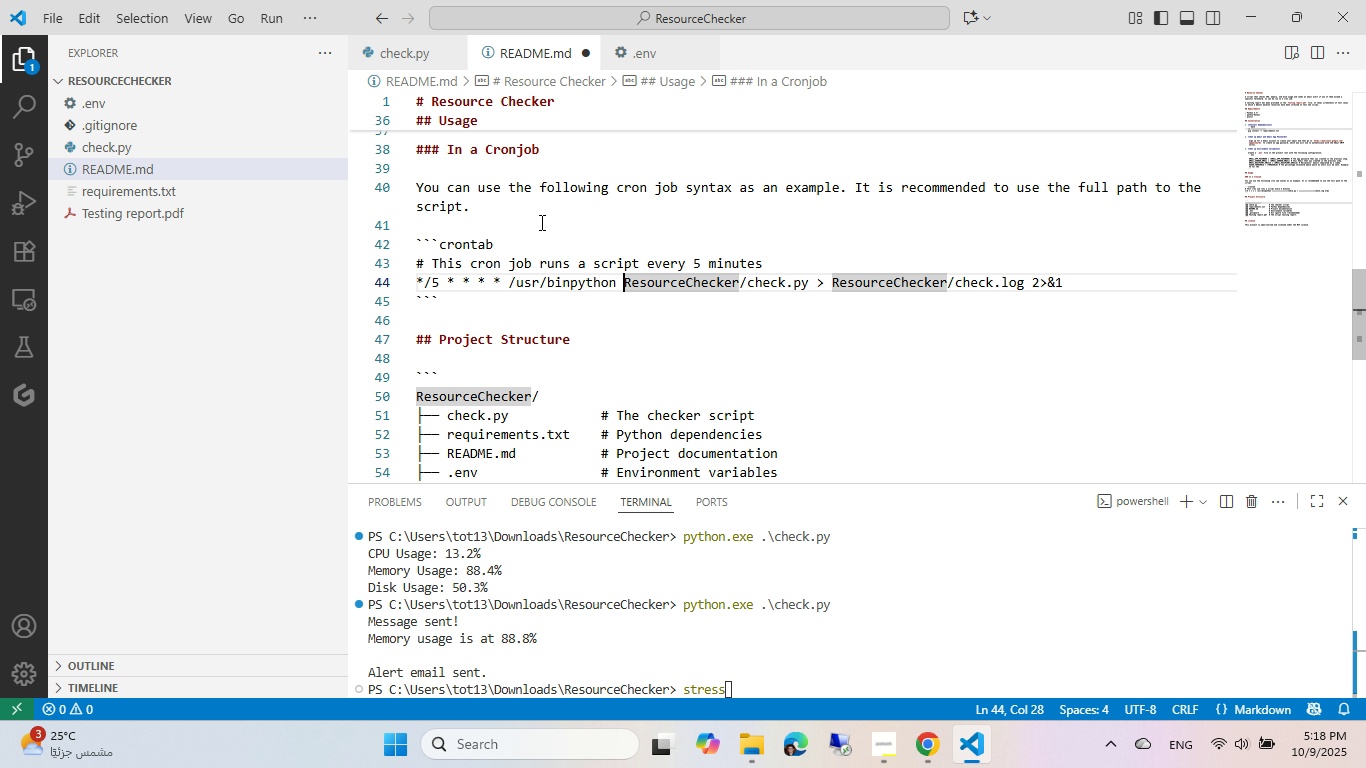 
hold_key(key=ArrowRight, duration=1.51)
 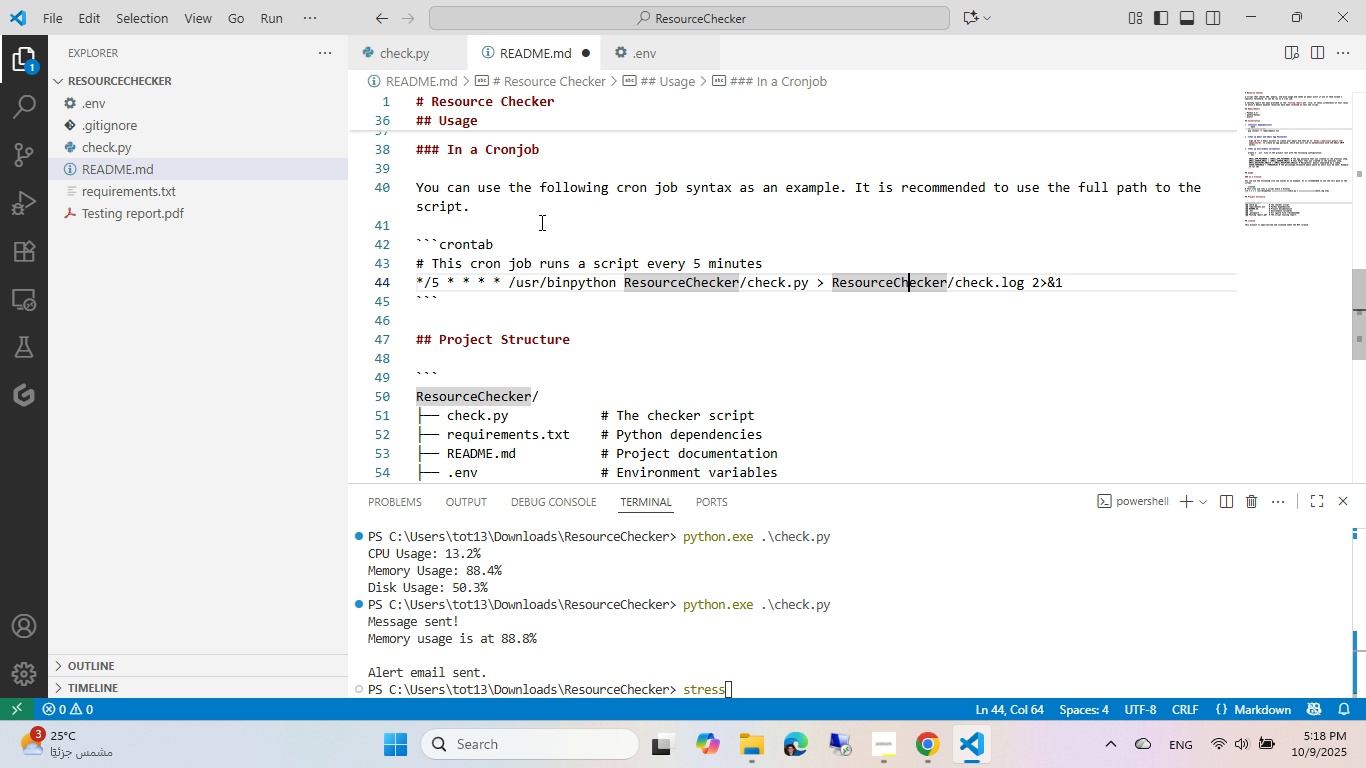 
key(ArrowRight)
 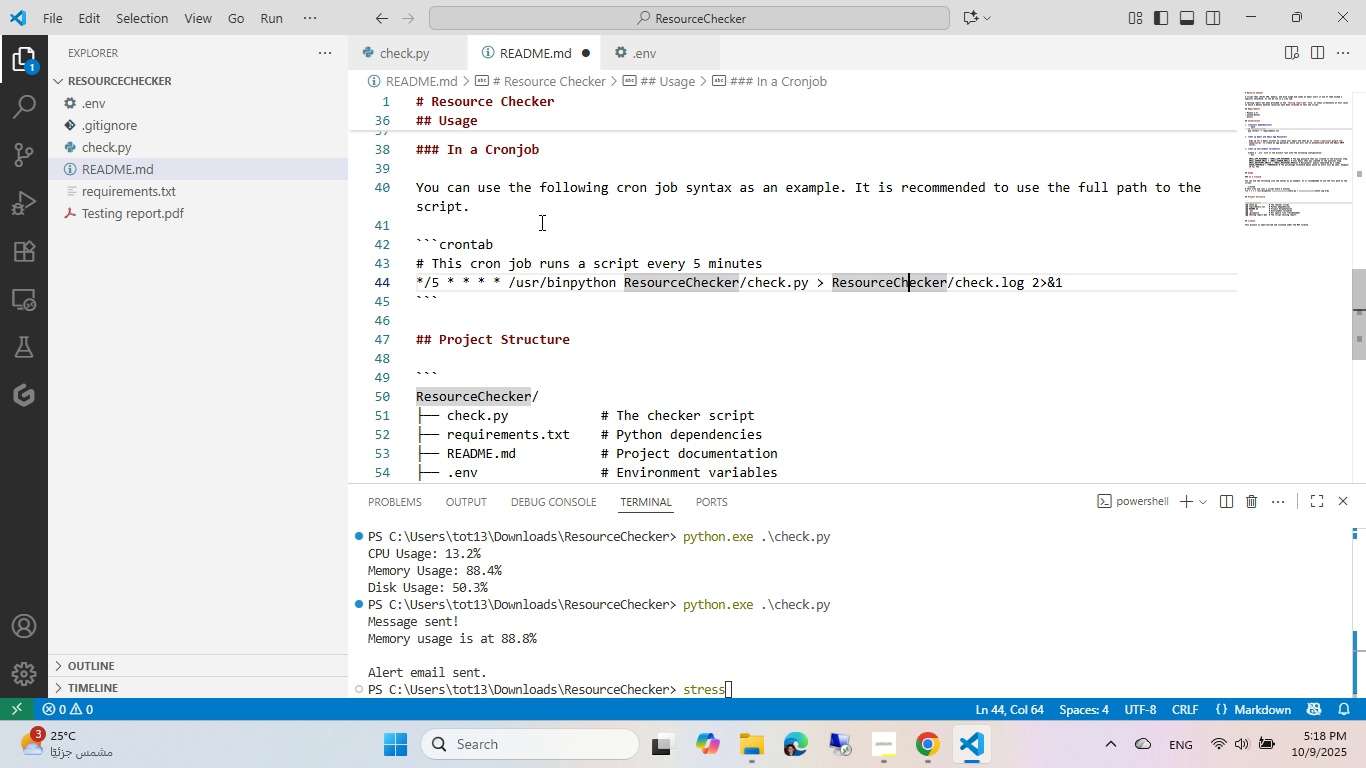 
key(ArrowRight)
 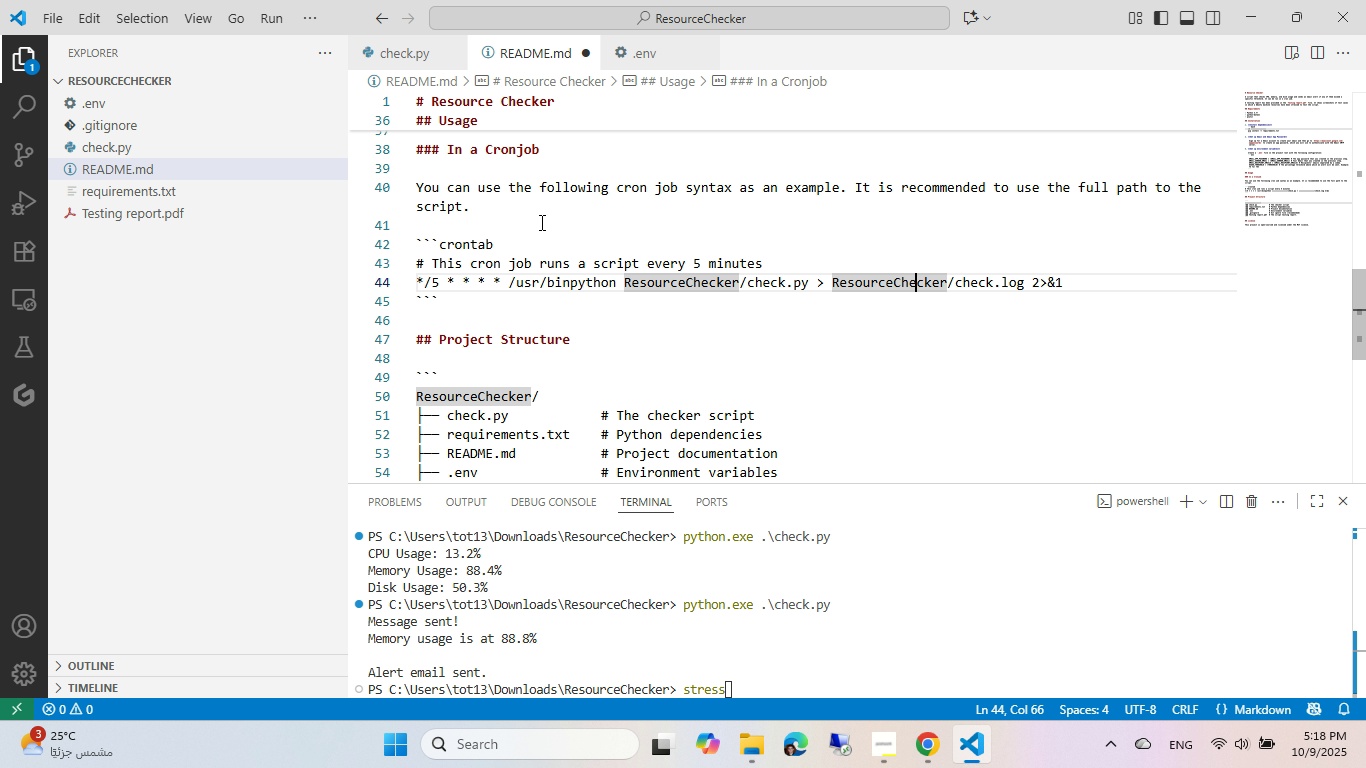 
key(ArrowRight)
 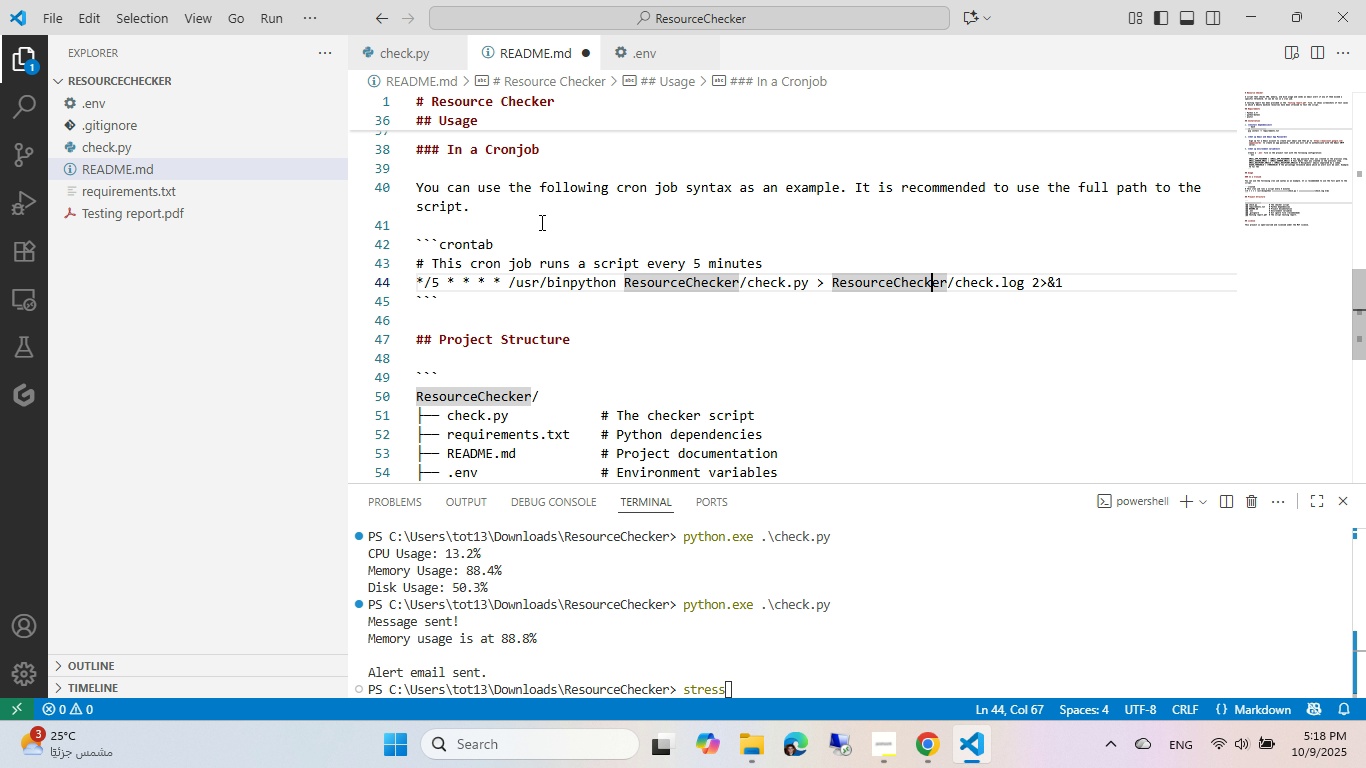 
key(ArrowRight)
 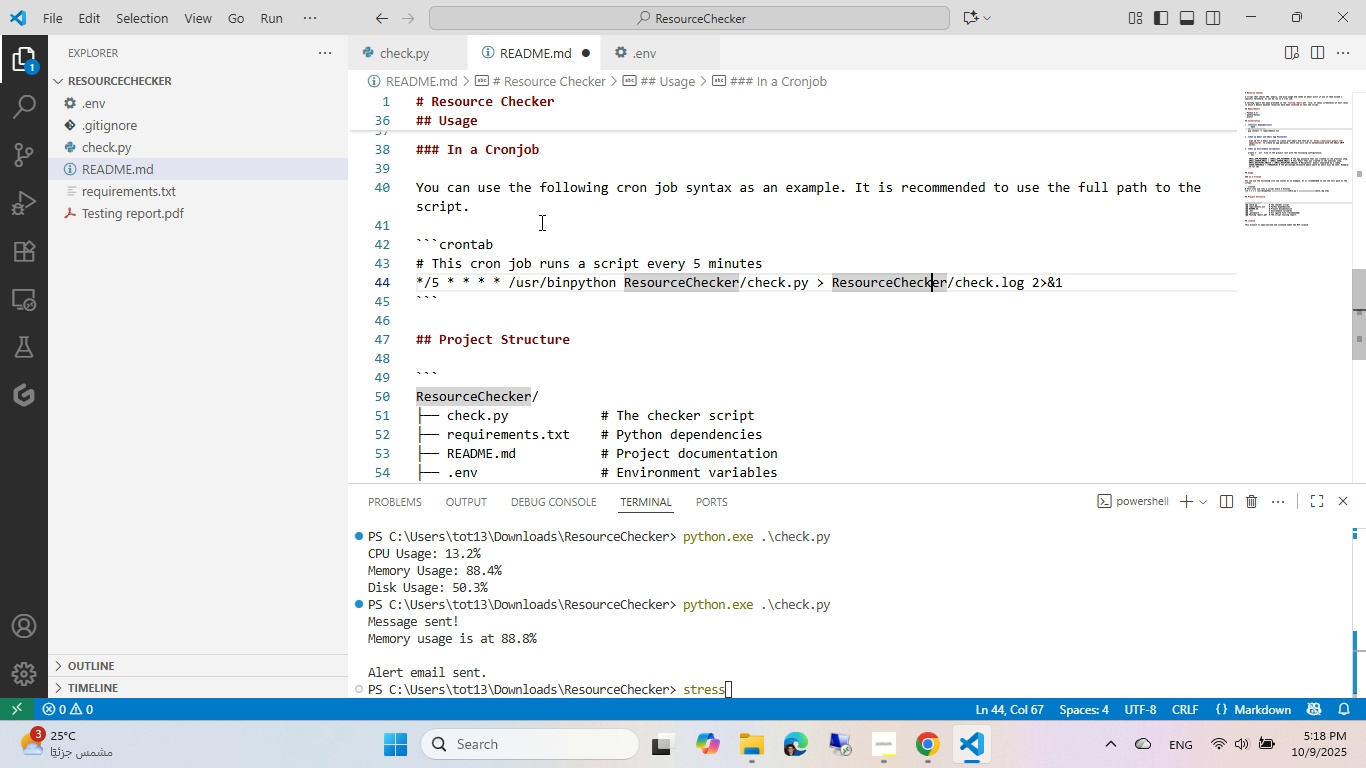 
key(ArrowRight)
 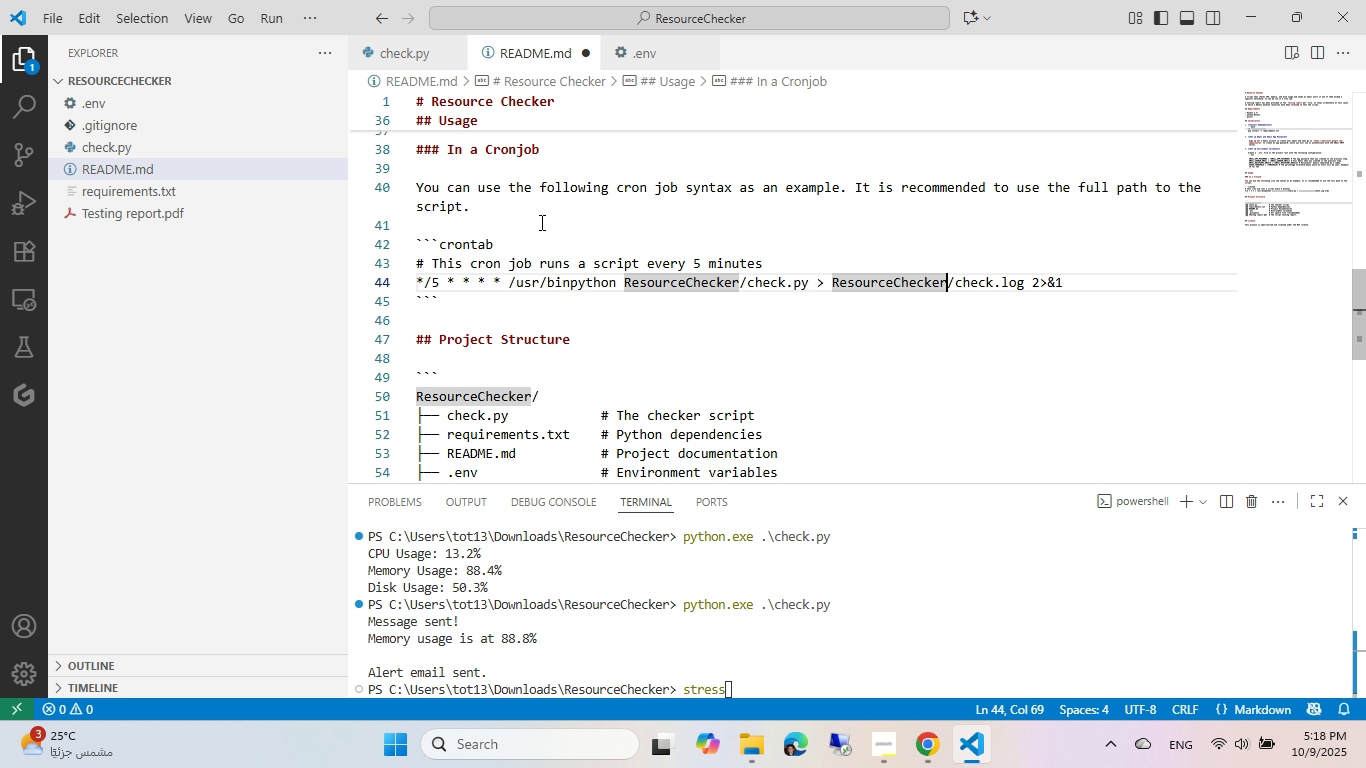 
key(ArrowRight)
 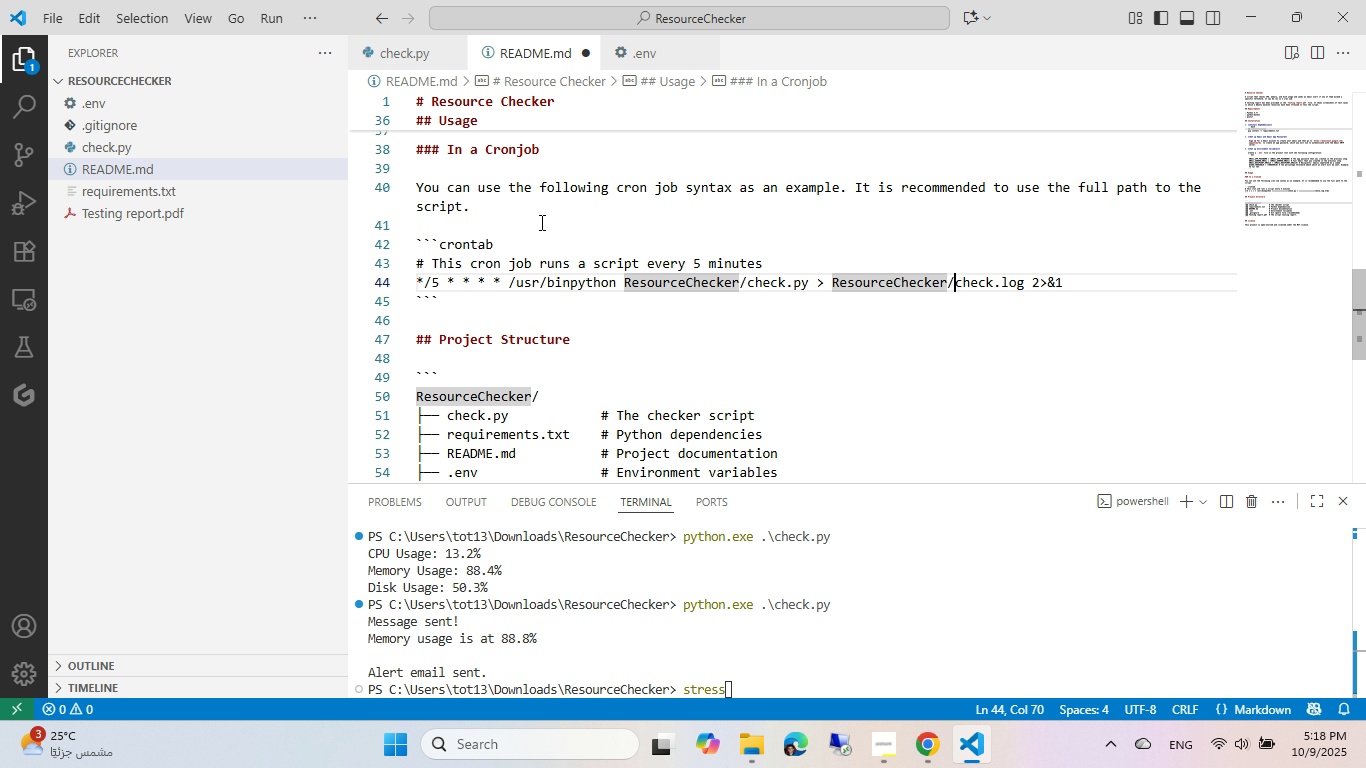 
key(ArrowRight)
 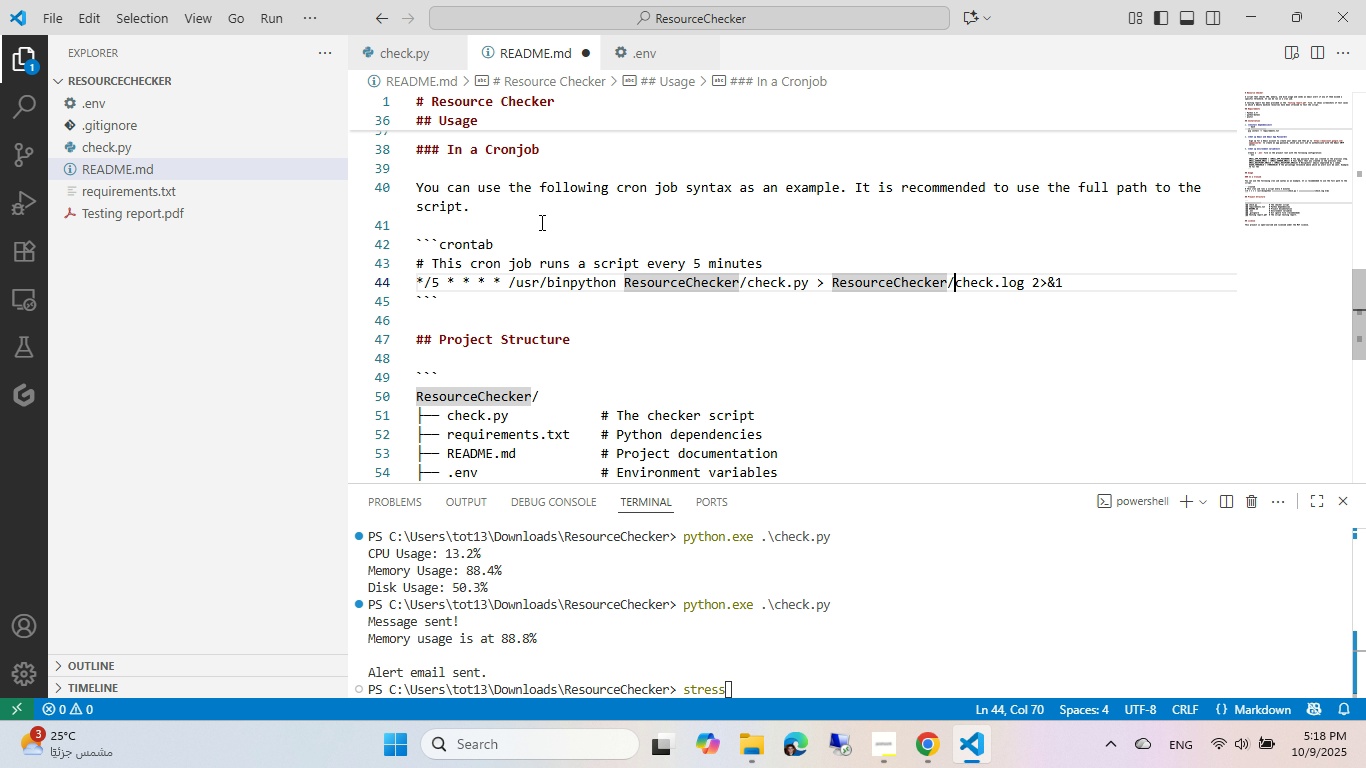 
key(ArrowRight)
 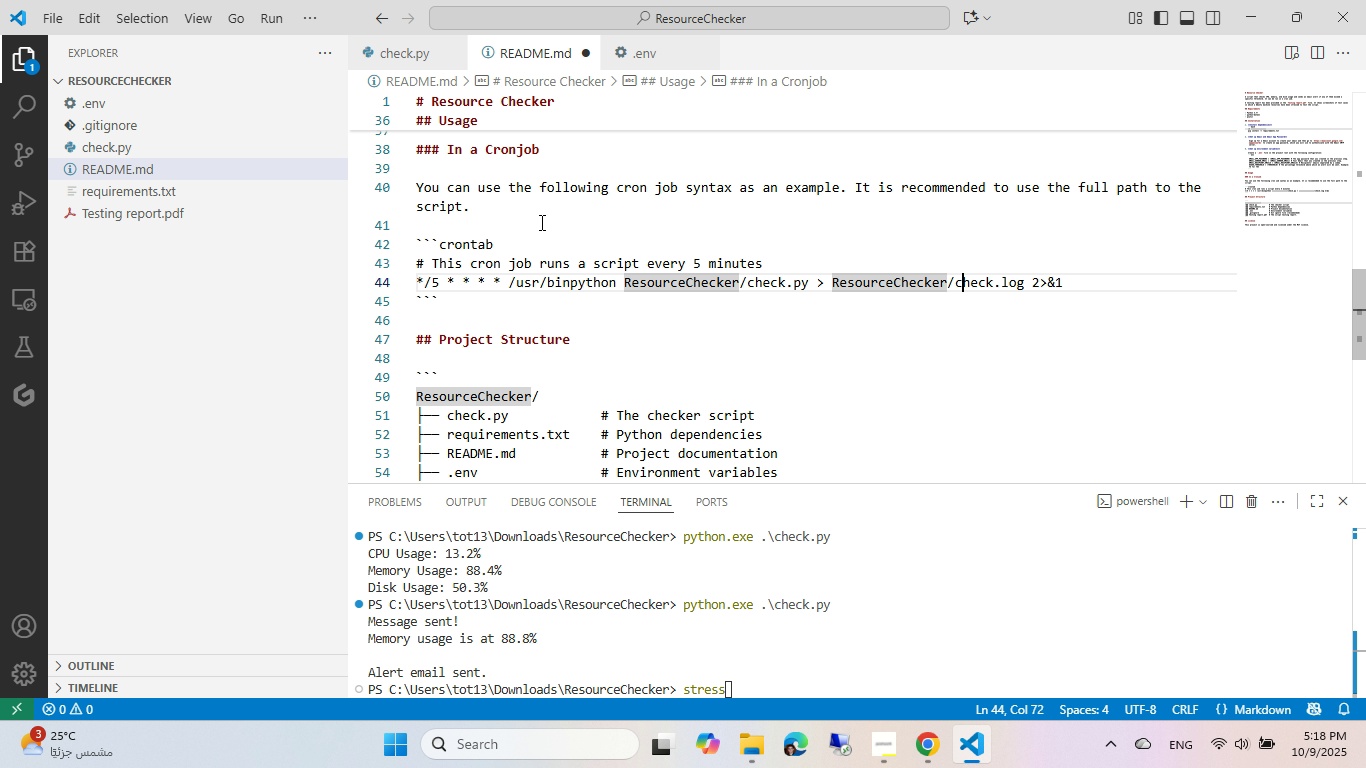 
key(ArrowRight)
 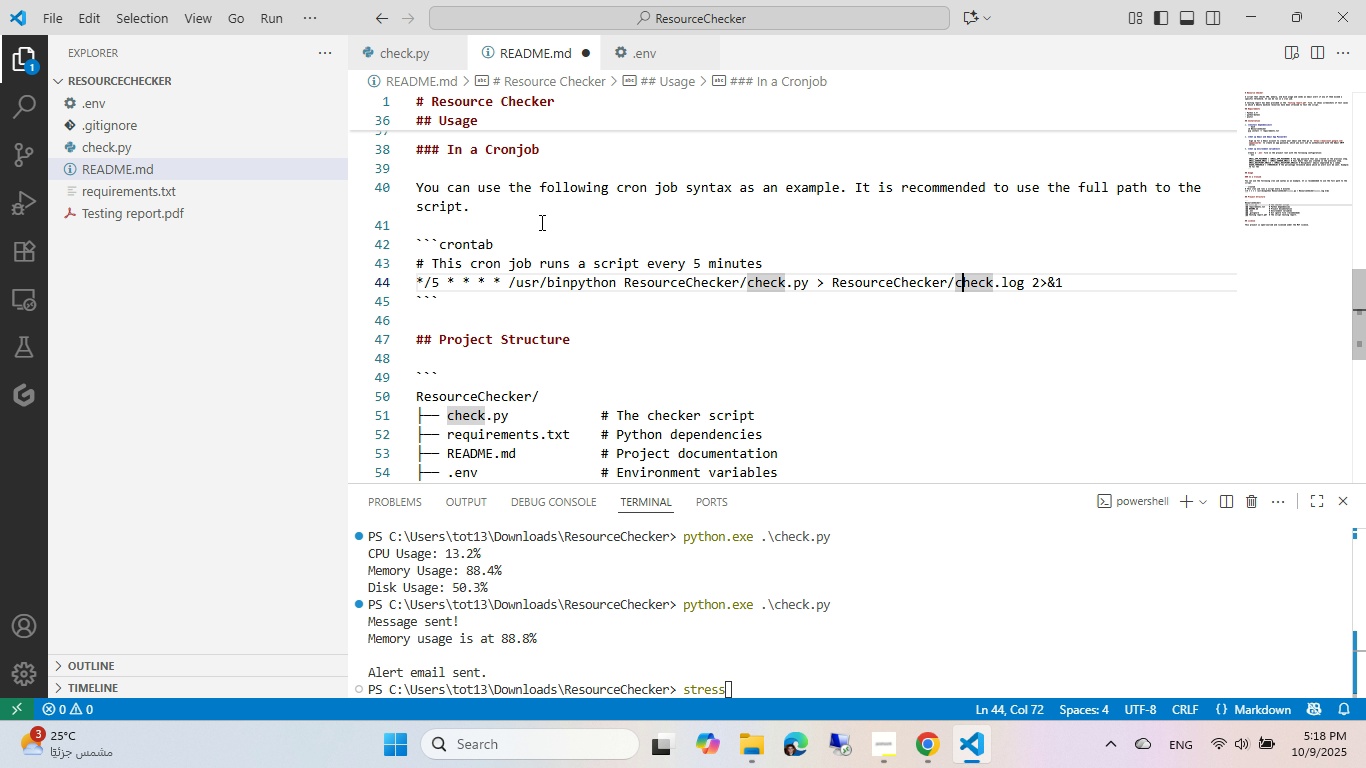 
hold_key(key=ArrowLeft, duration=0.95)
 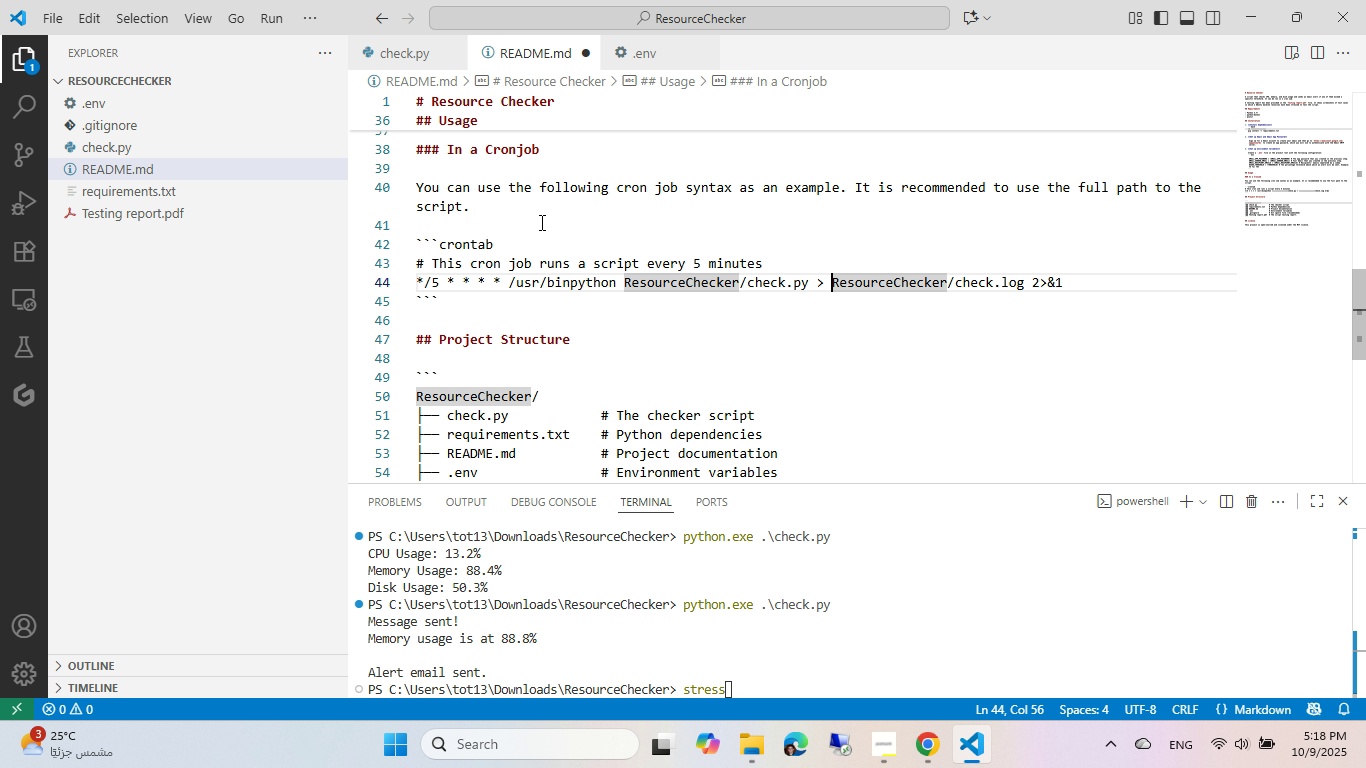 
key(ArrowLeft)
 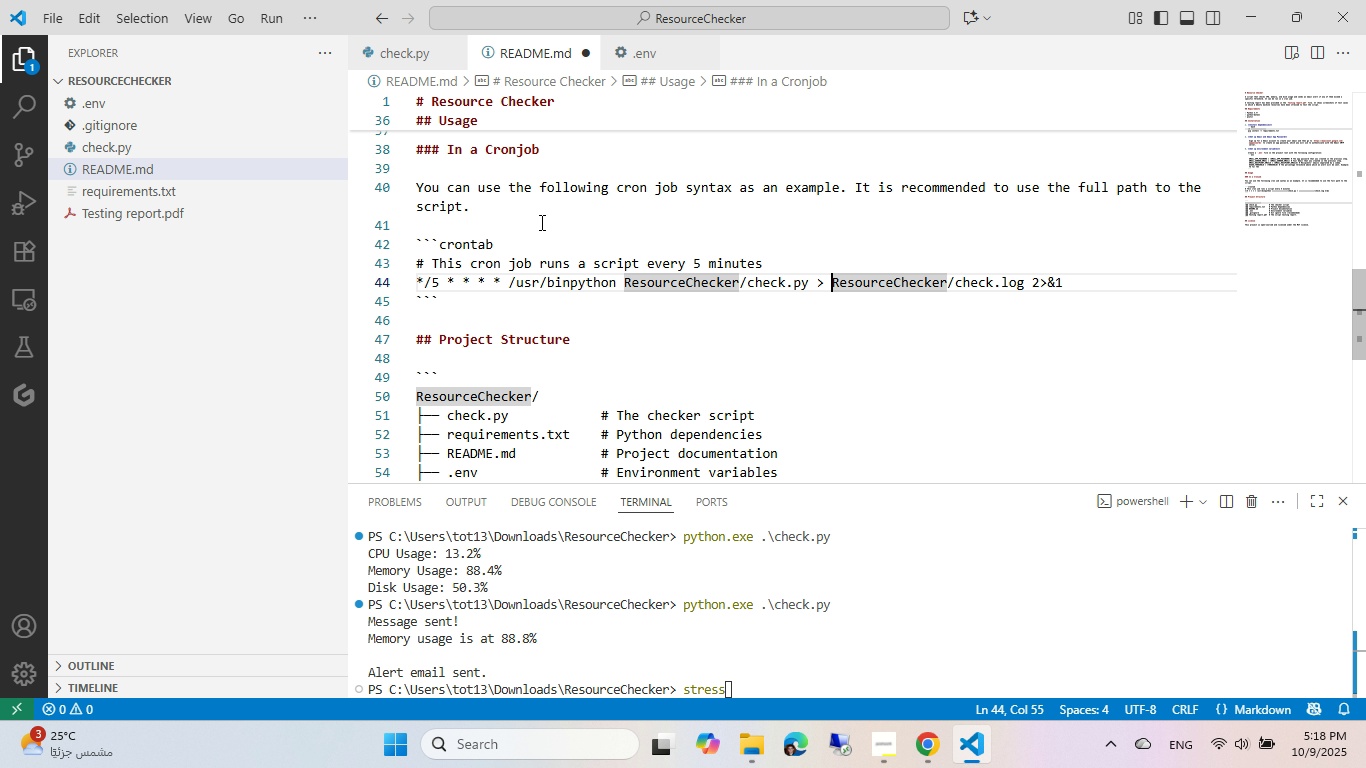 
key(ArrowLeft)
 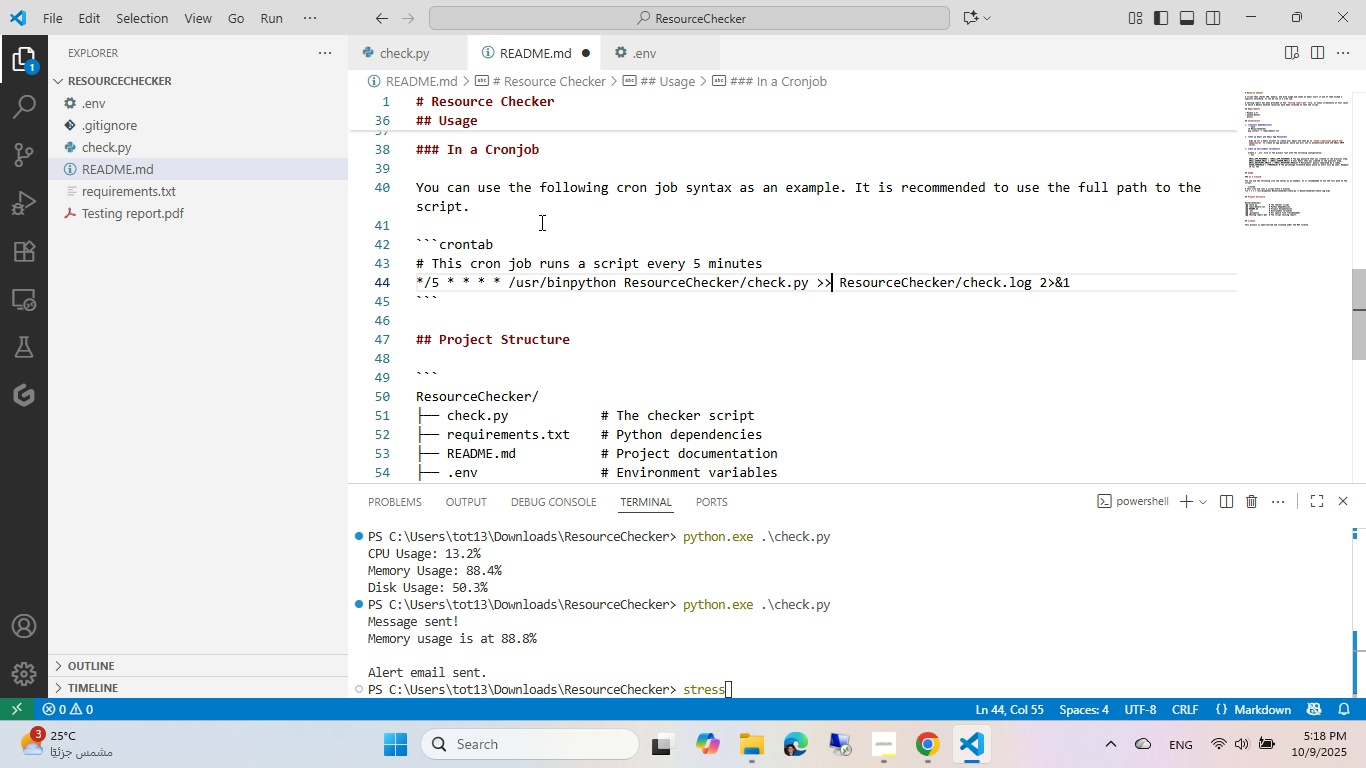 
key(Shift+ShiftRight)
 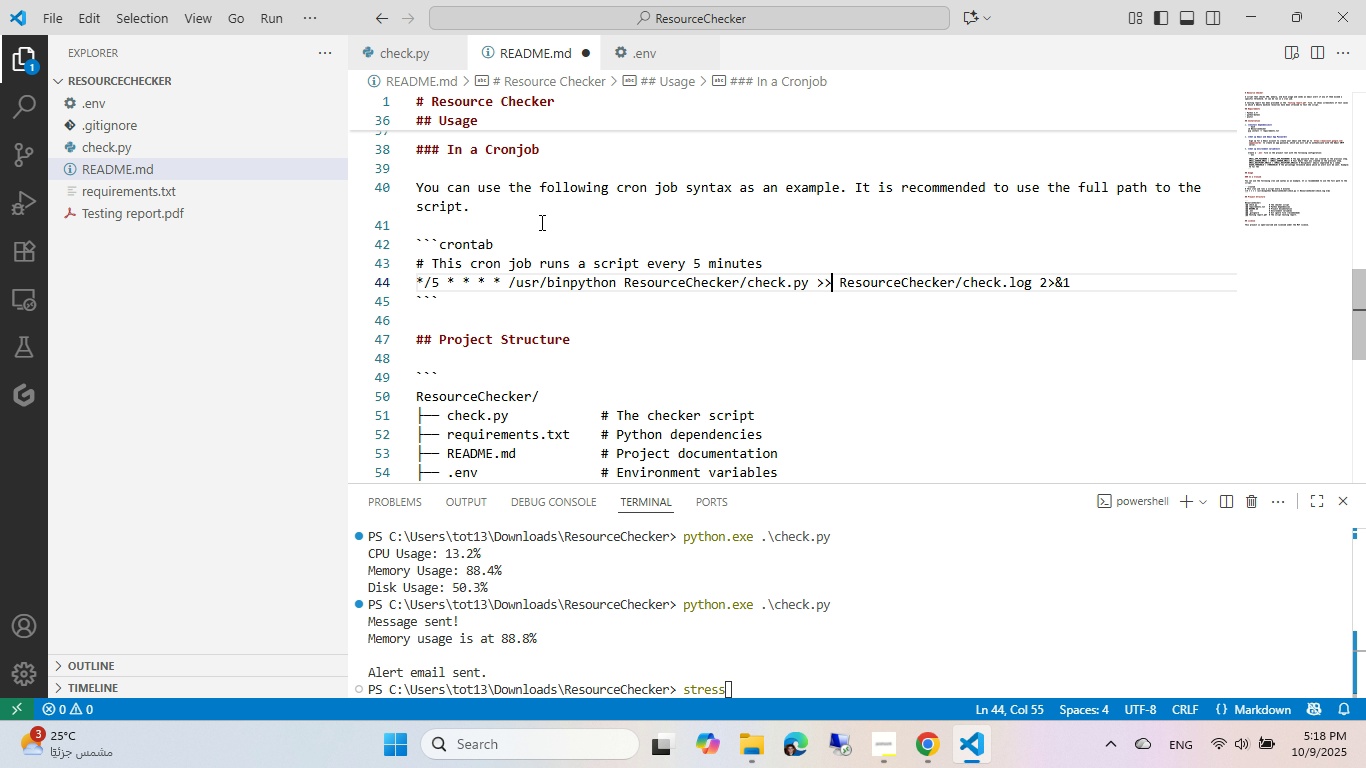 
key(Shift+Period)
 